 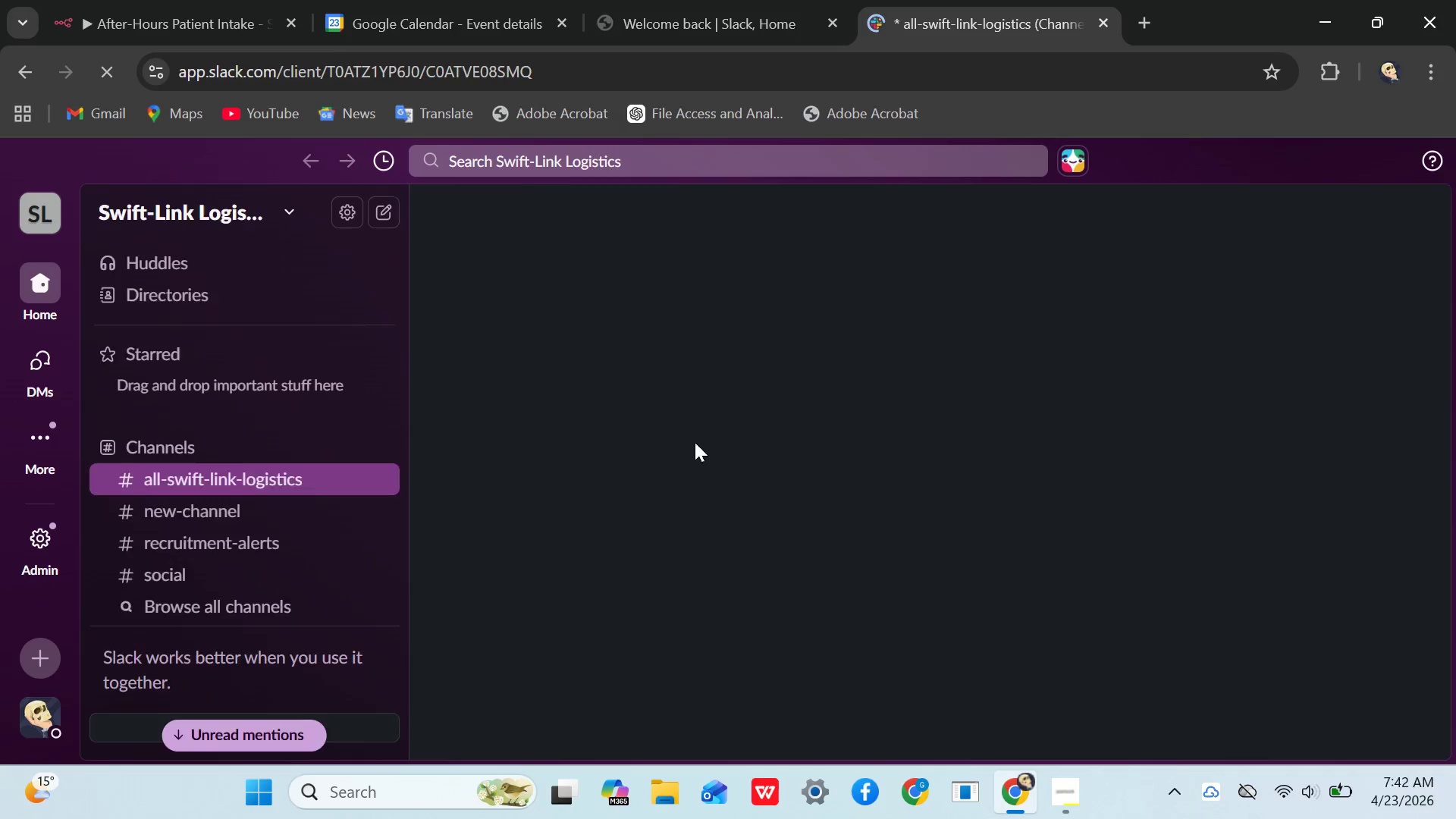 
scroll: coordinate [650, 413], scroll_direction: down, amount: 2.0
 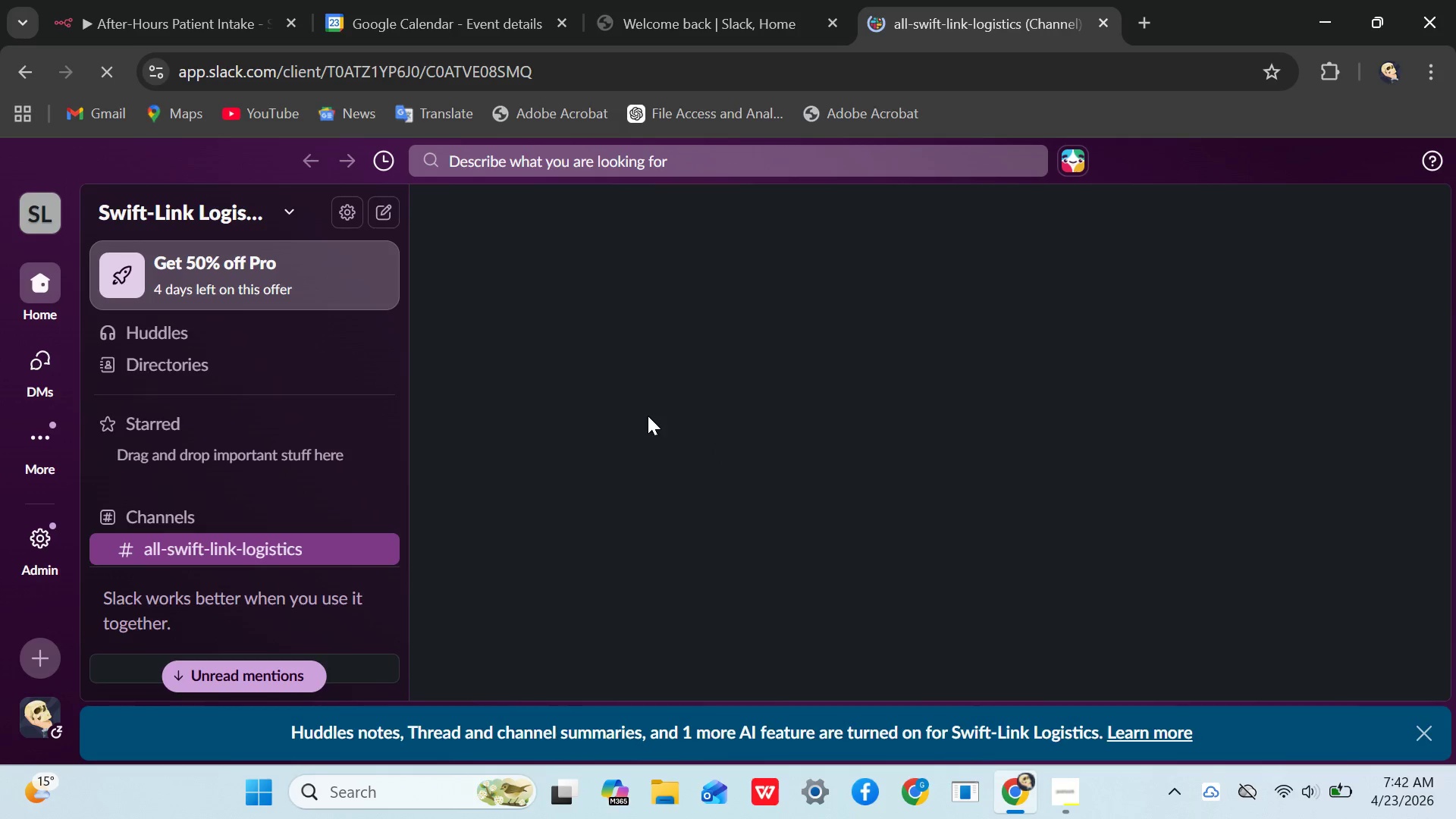 
scroll: coordinate [648, 416], scroll_direction: up, amount: 3.0
 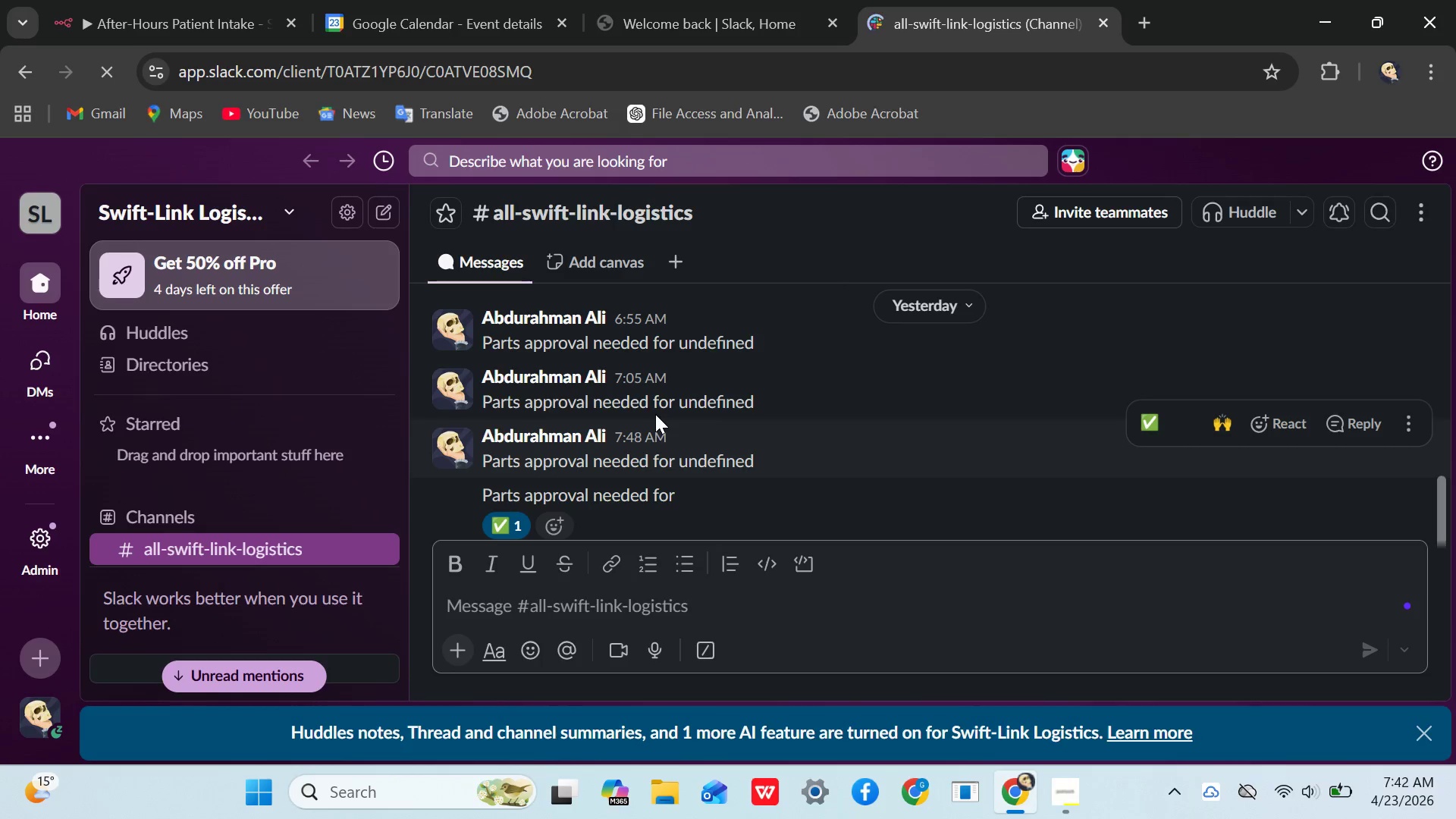 
scroll: coordinate [655, 414], scroll_direction: down, amount: 1.0
 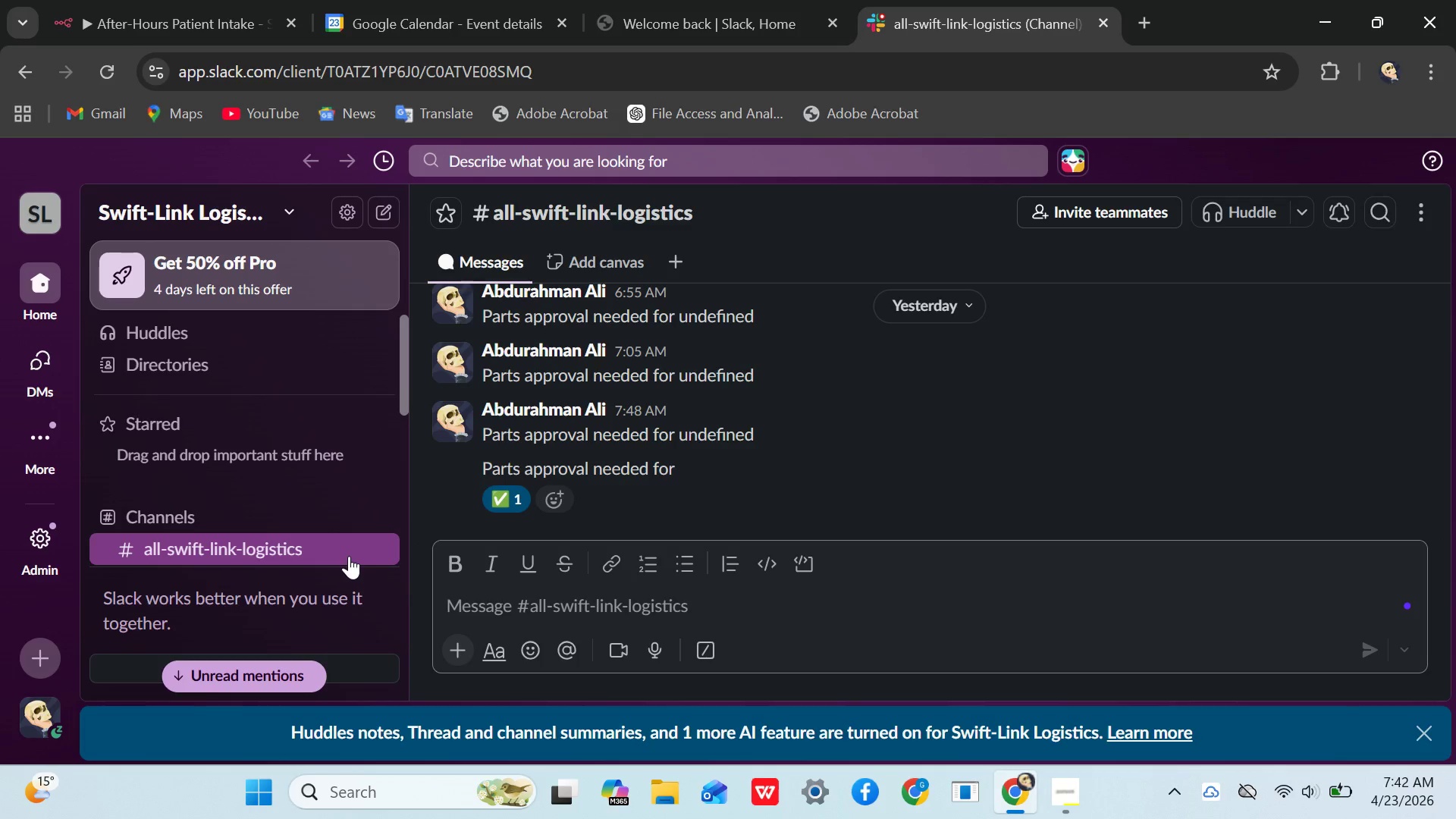 
wait(7.18)
 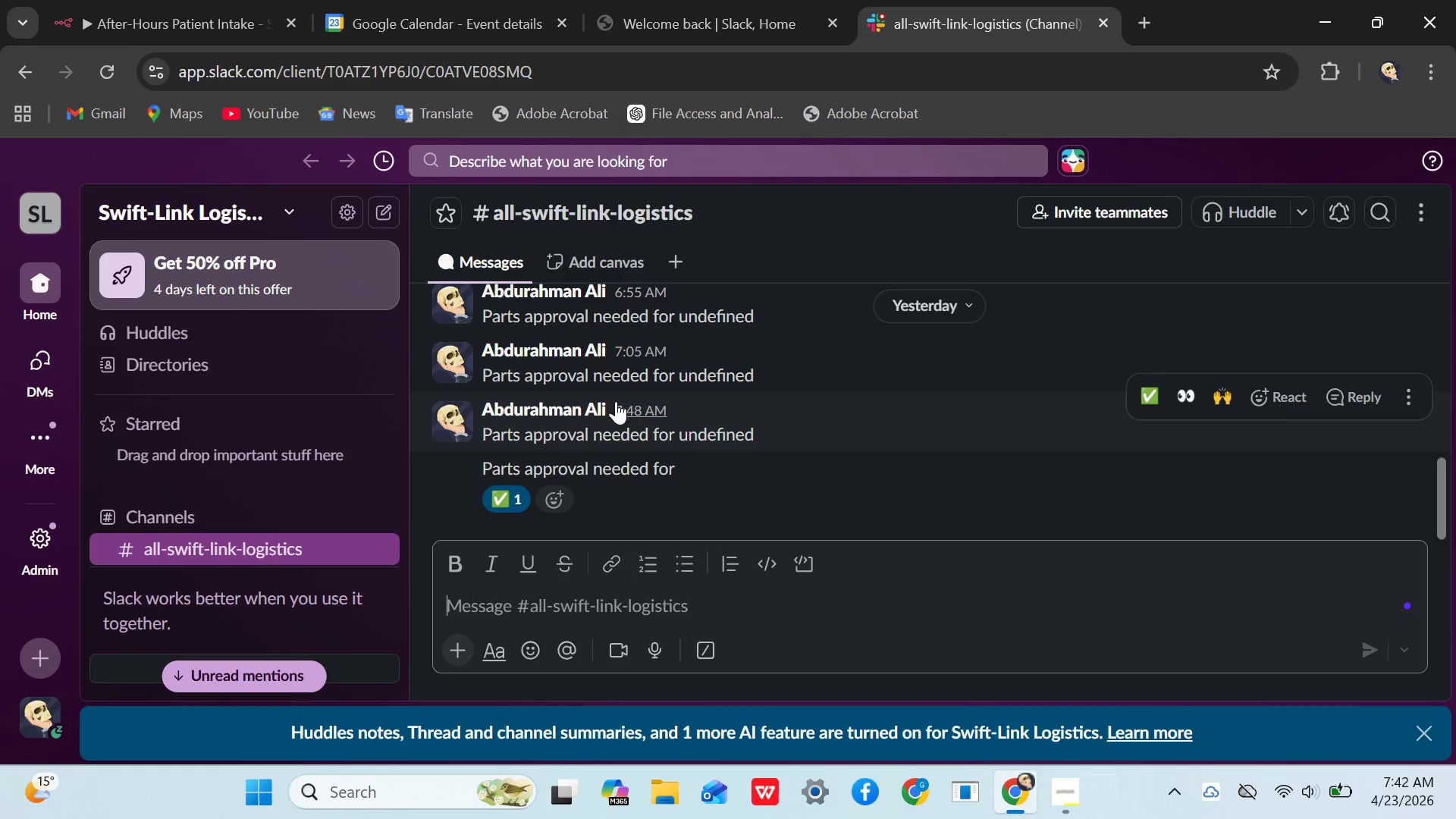 
mouse_move([390, 506])
 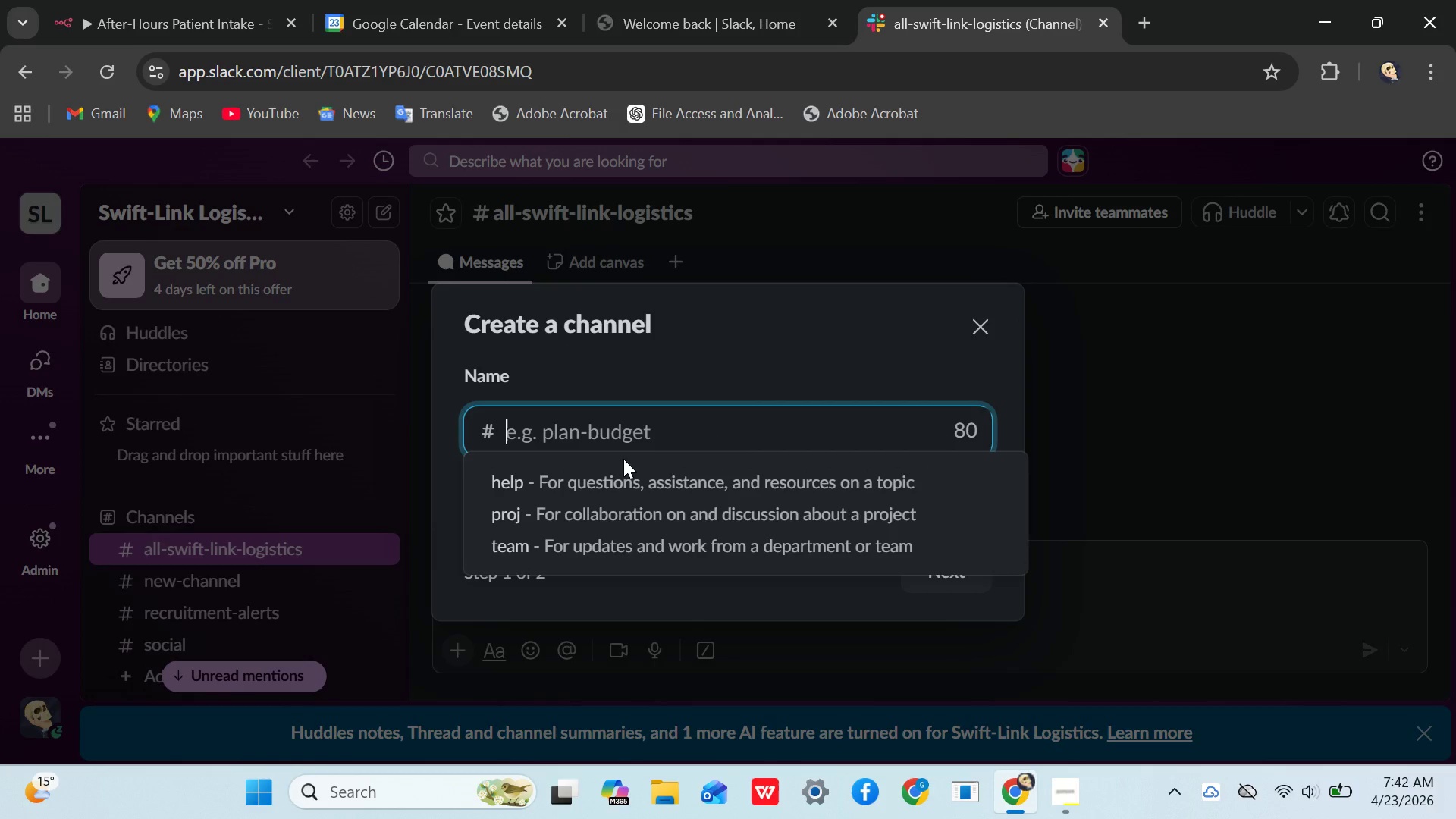 
type(pateint)
key(Backspace)
key(Backspace)
key(Backspace)
key(Backspace)
key(Backspace)
key(Backspace)
key(Backspace)
key(Backspace)
type(Clinin)
key(Backspace)
type(c )
key(Backspace)
type( Alerts)
 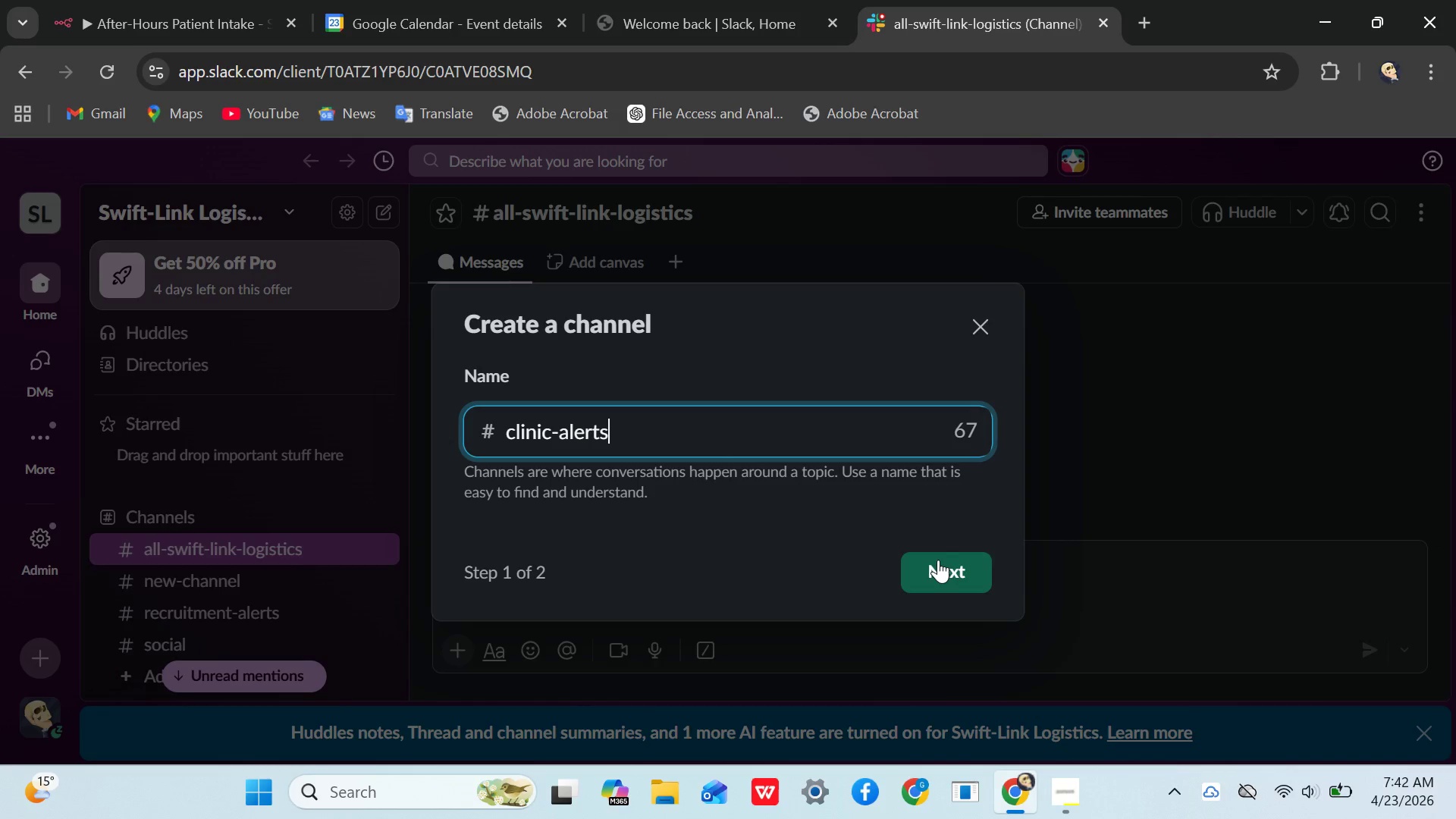 
left_click([938, 560])
 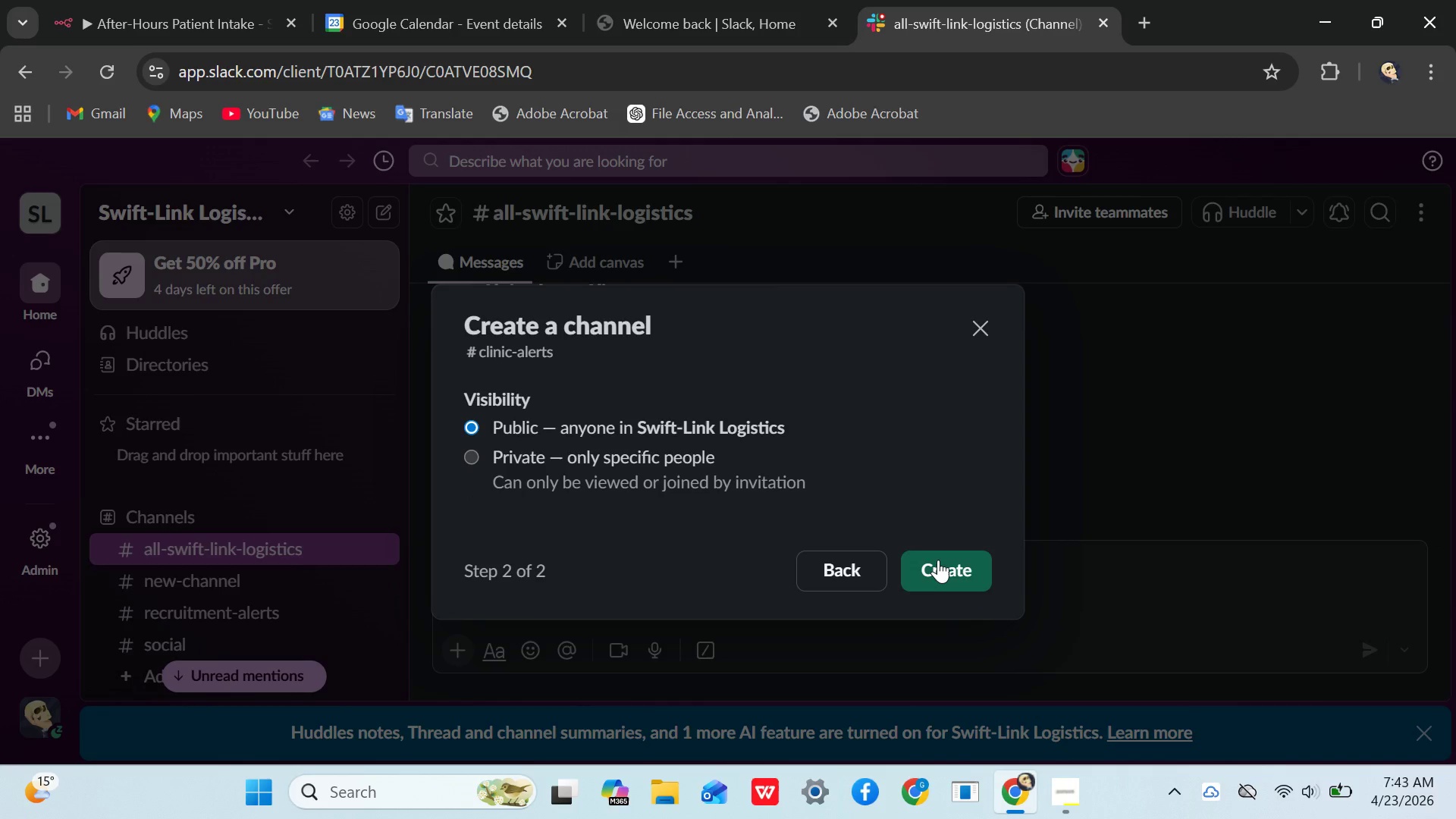 
left_click([938, 560])
 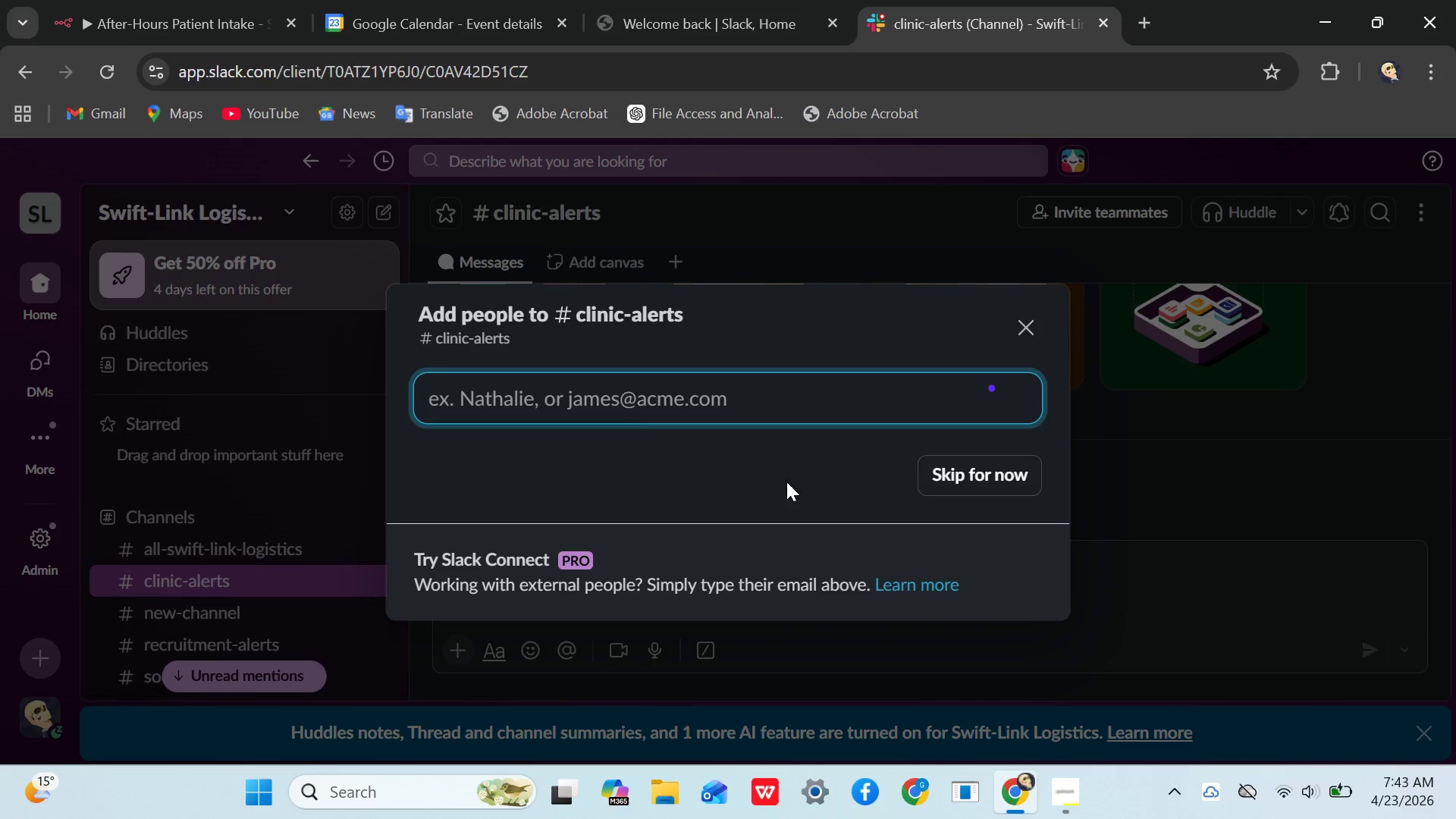 
wait(9.41)
 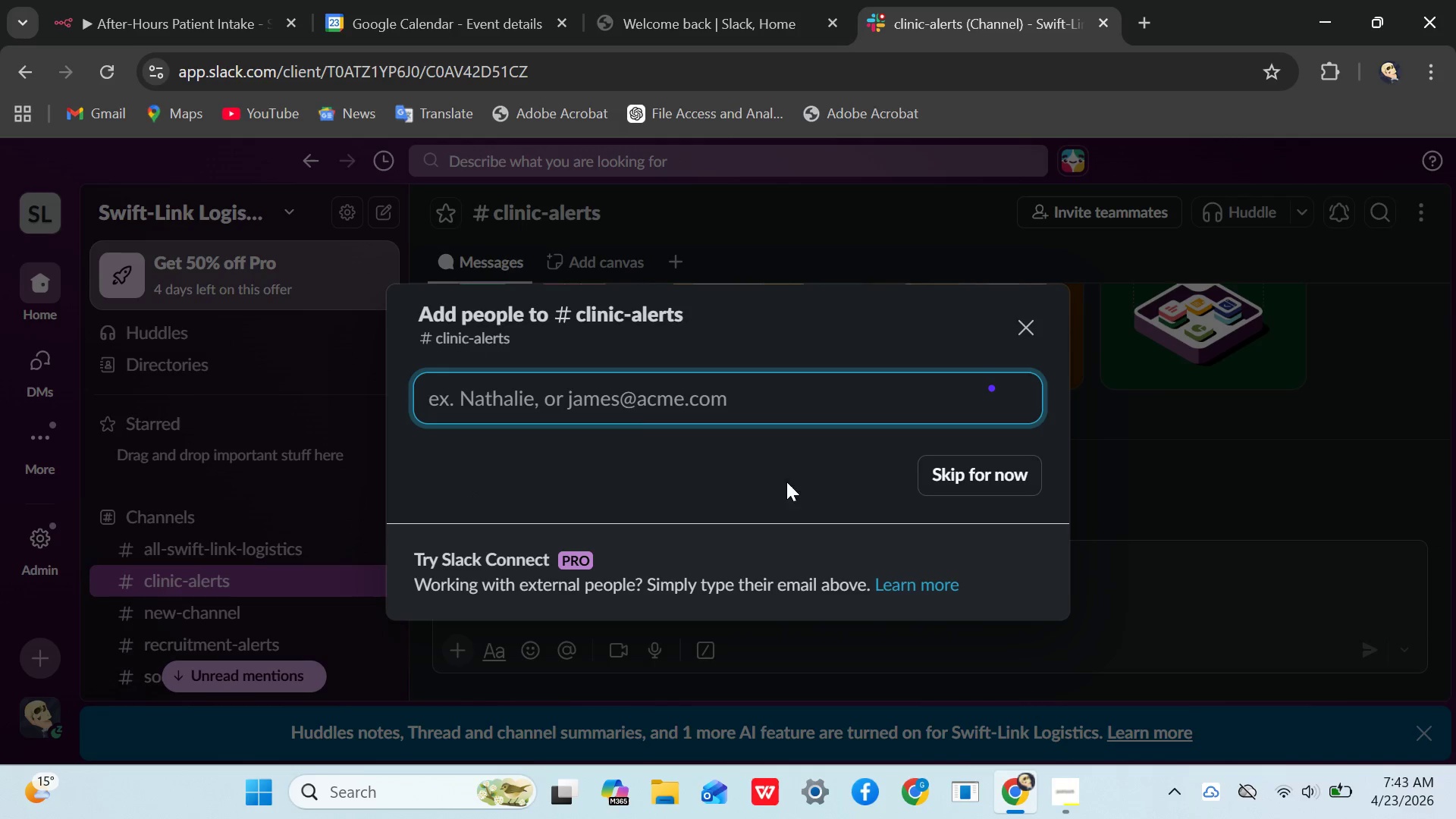 
left_click([997, 477])
 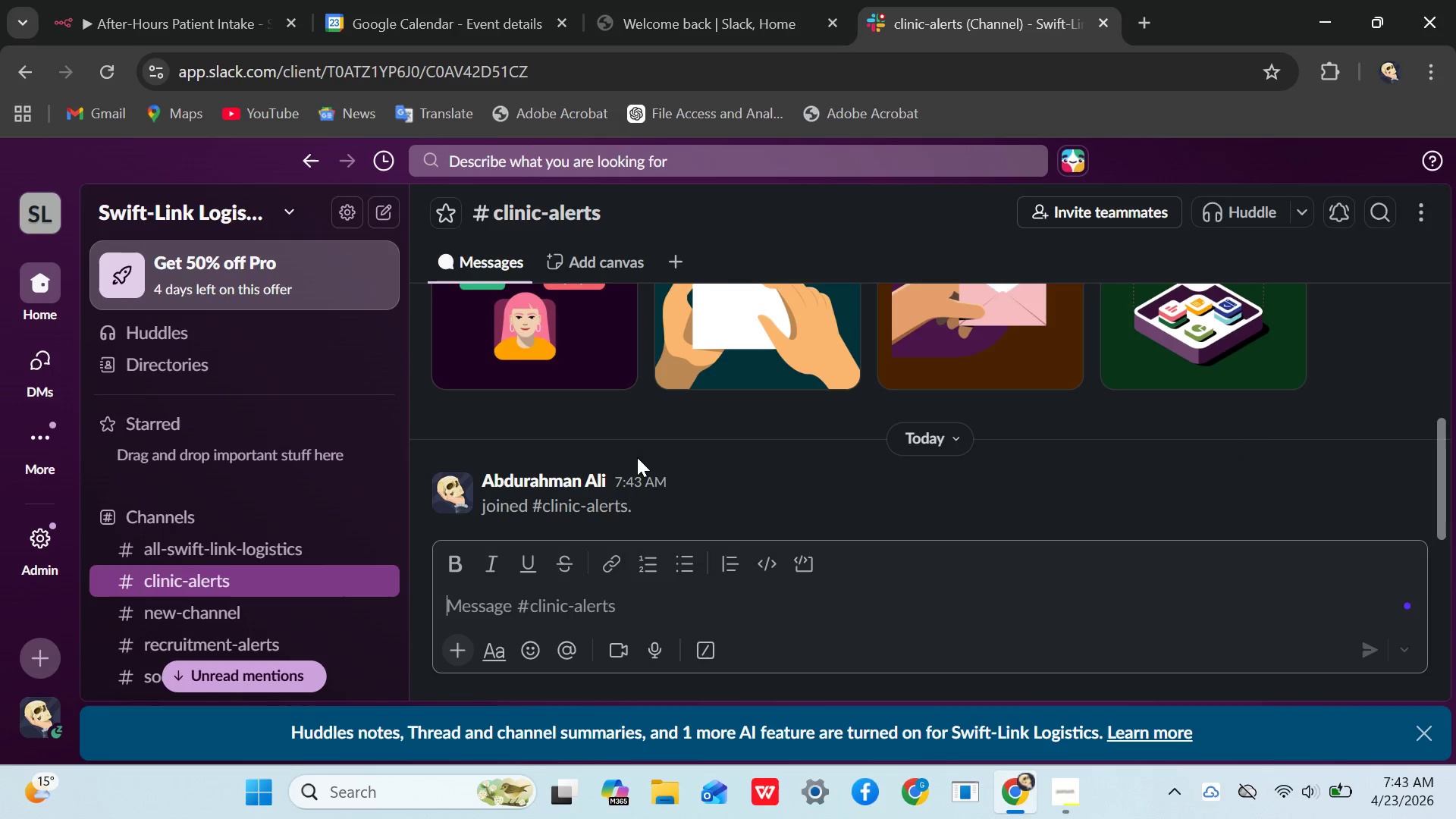 
wait(10.97)
 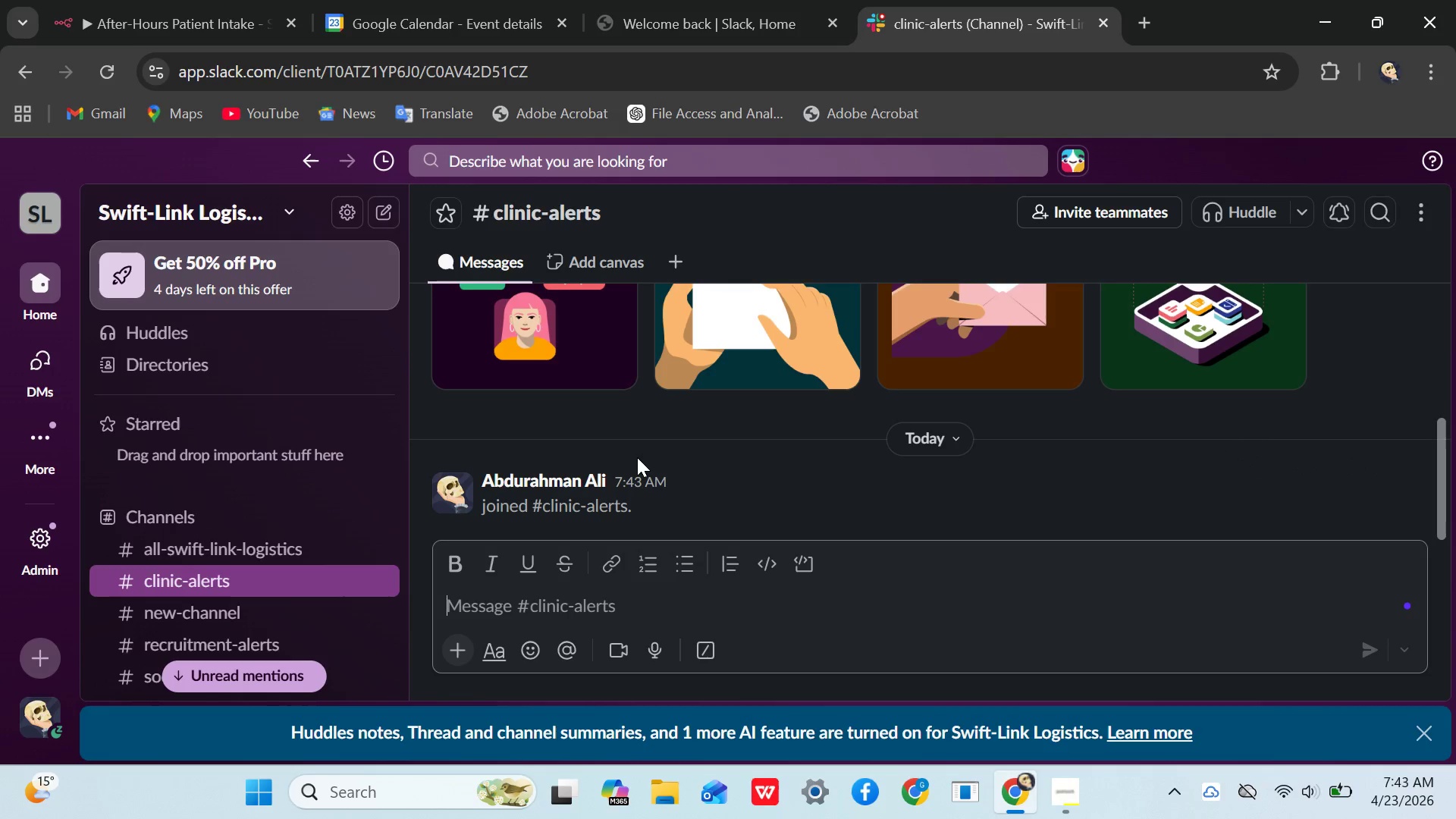 
left_click([121, 14])
 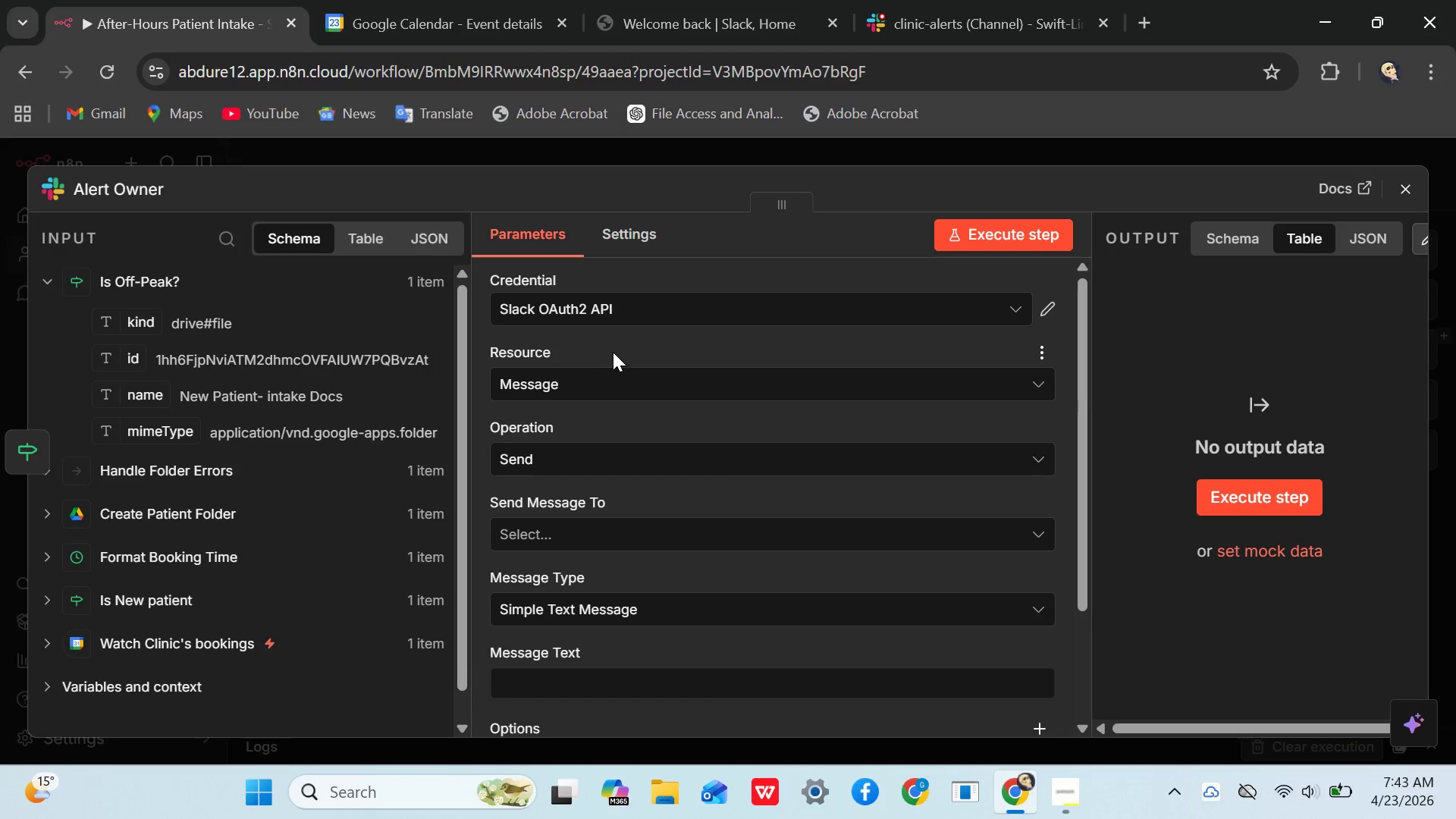 
scroll: coordinate [602, 363], scroll_direction: none, amount: 0.0
 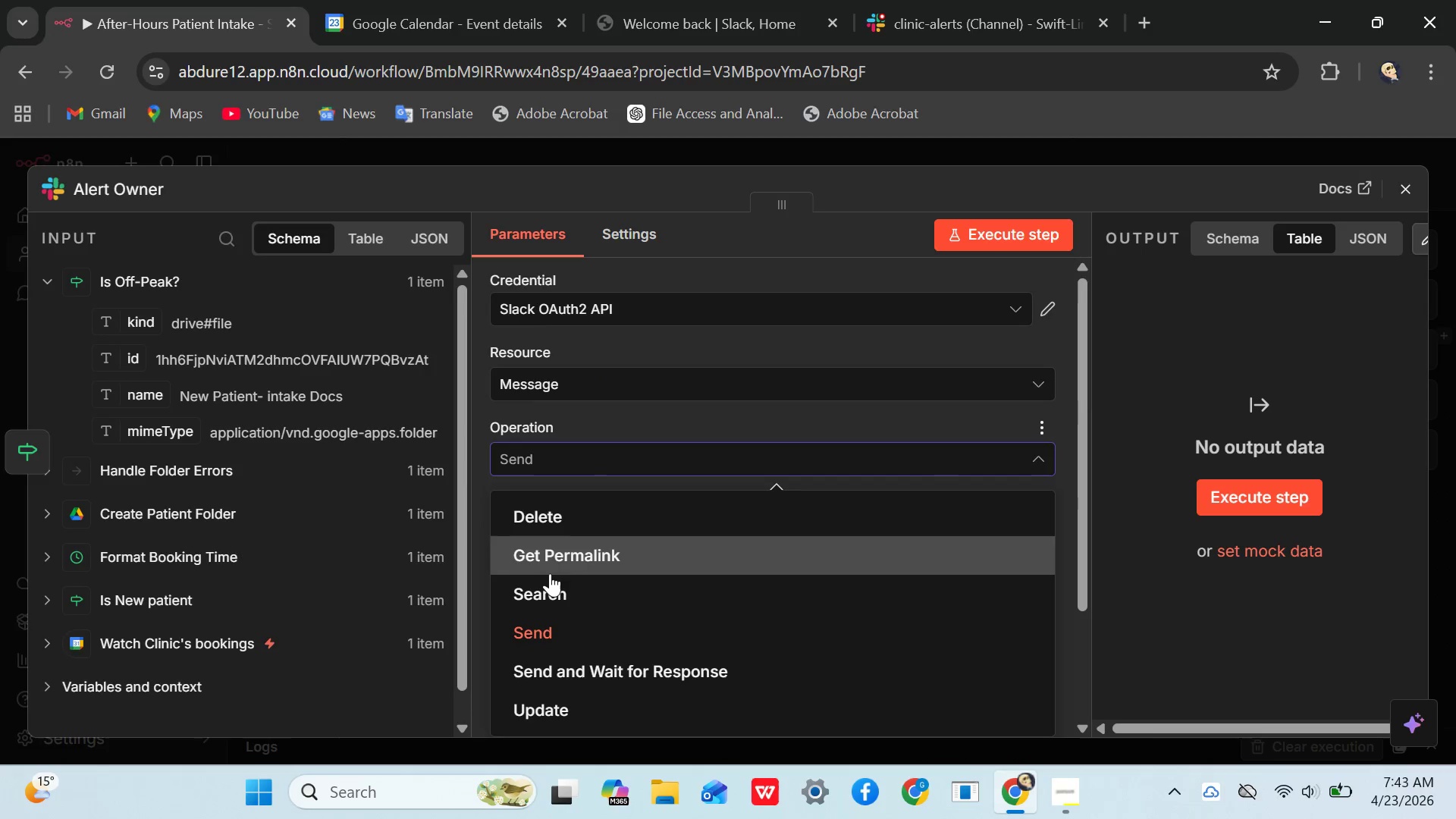 
left_click([548, 628])
 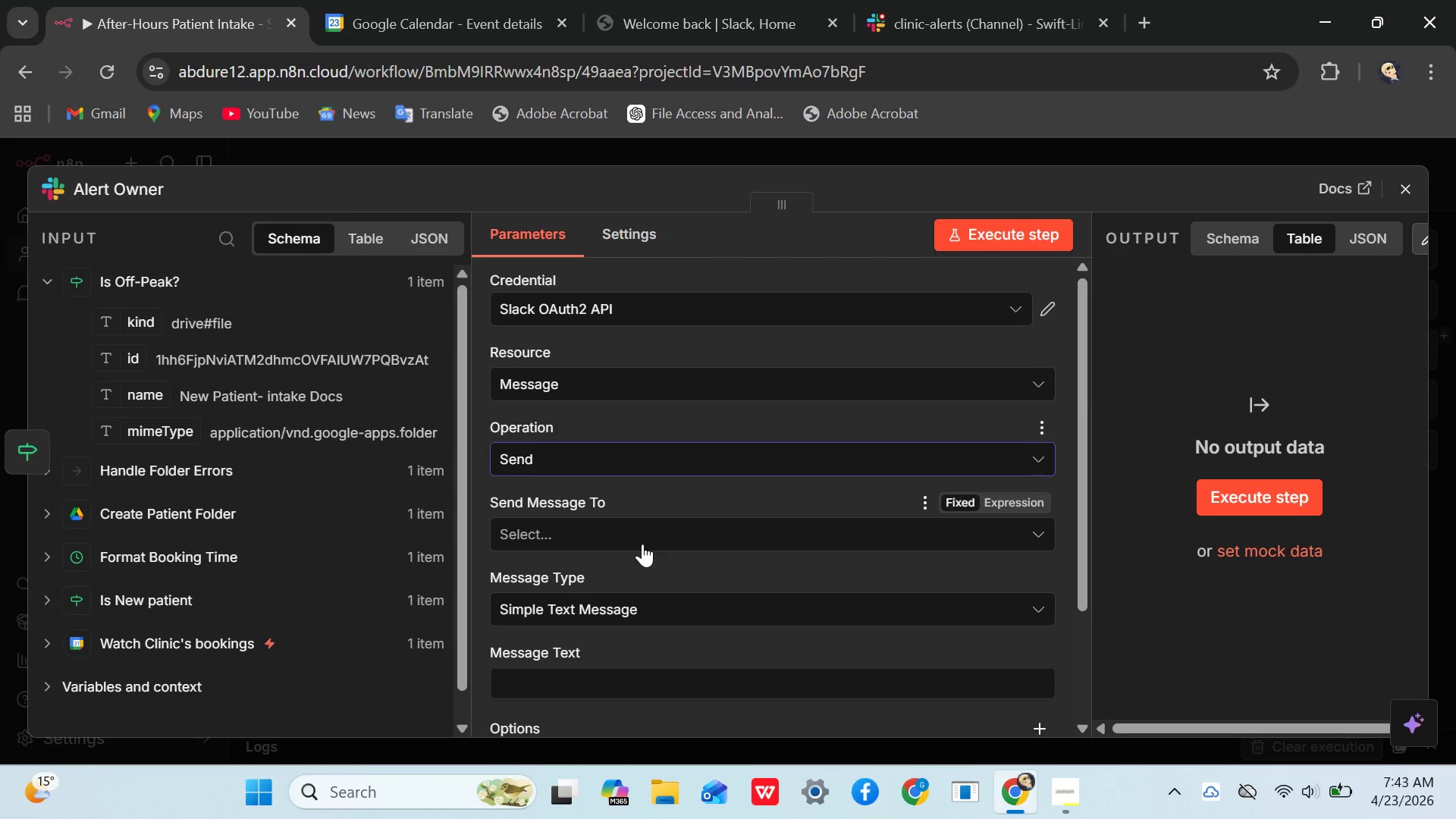 
left_click([642, 544])
 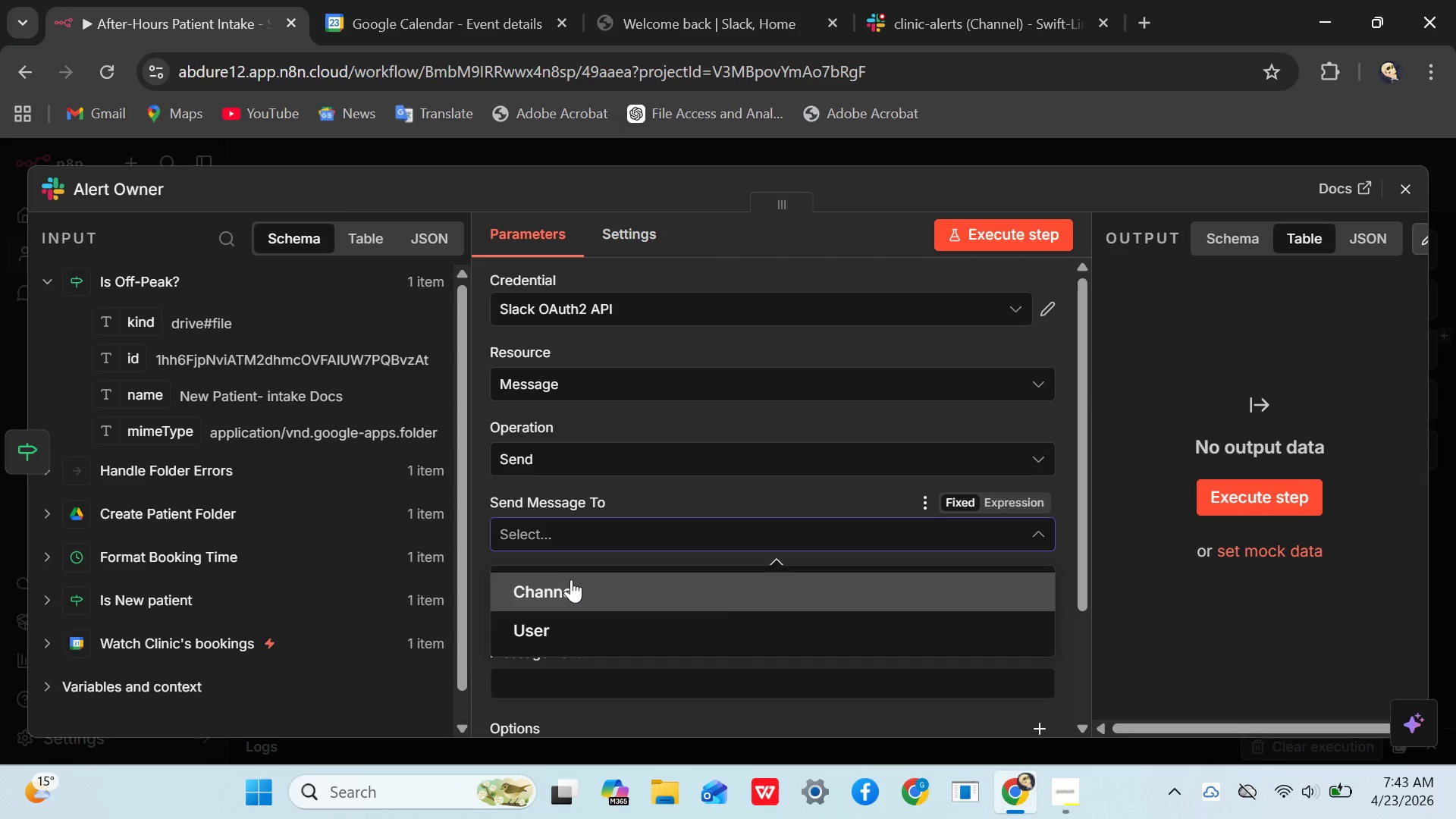 
left_click([571, 579])
 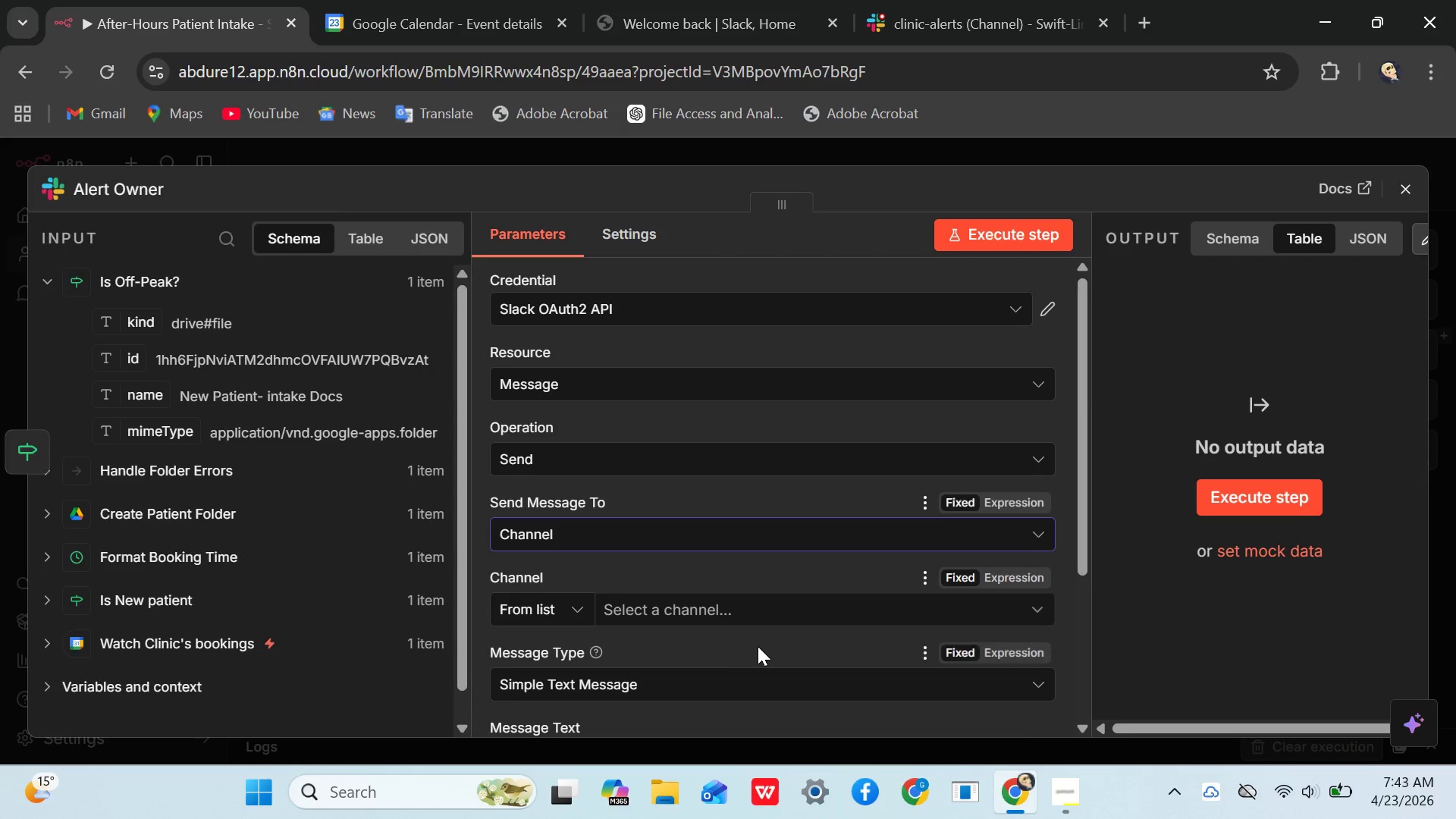 
left_click([760, 620])
 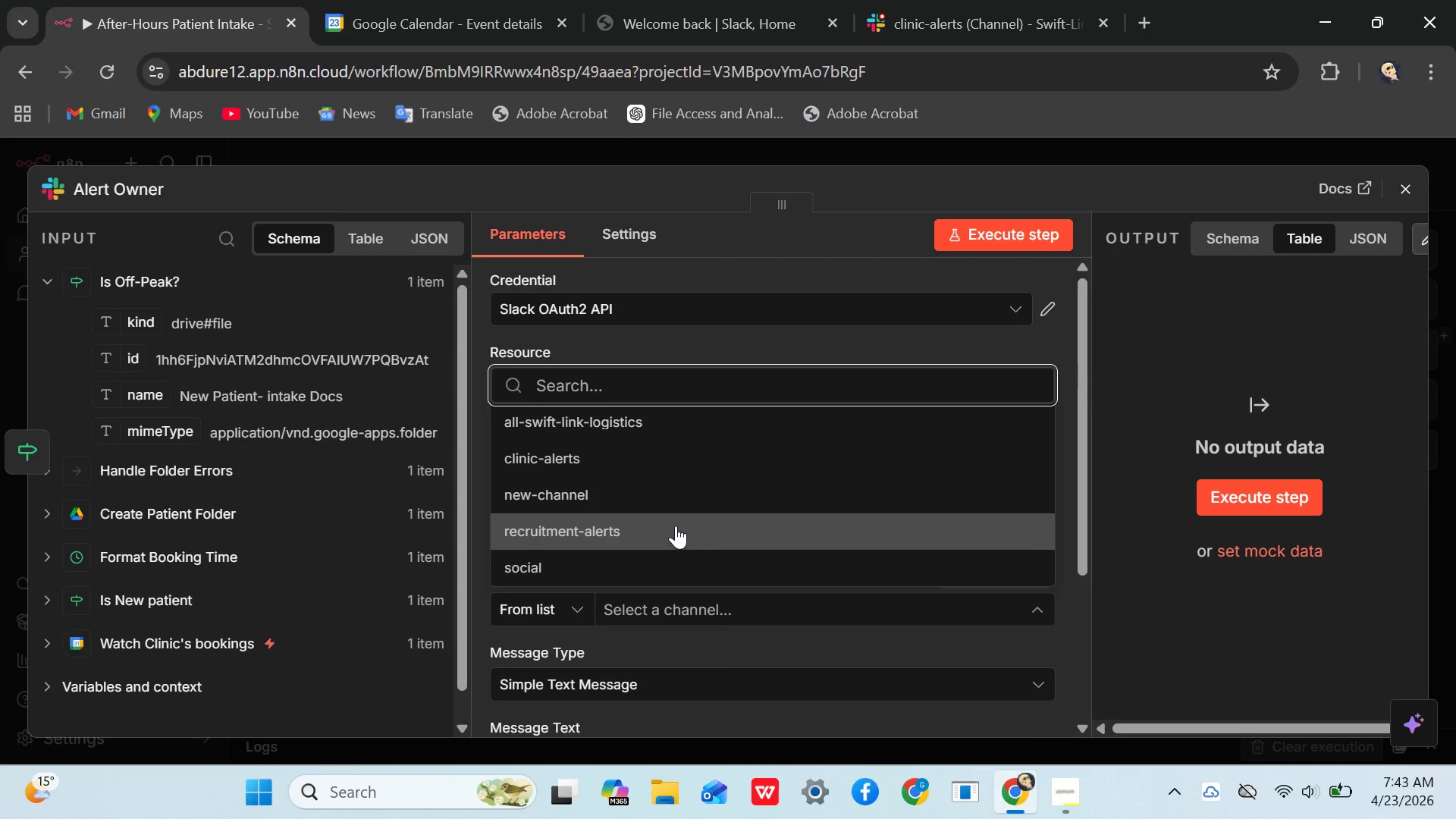 
left_click([620, 459])
 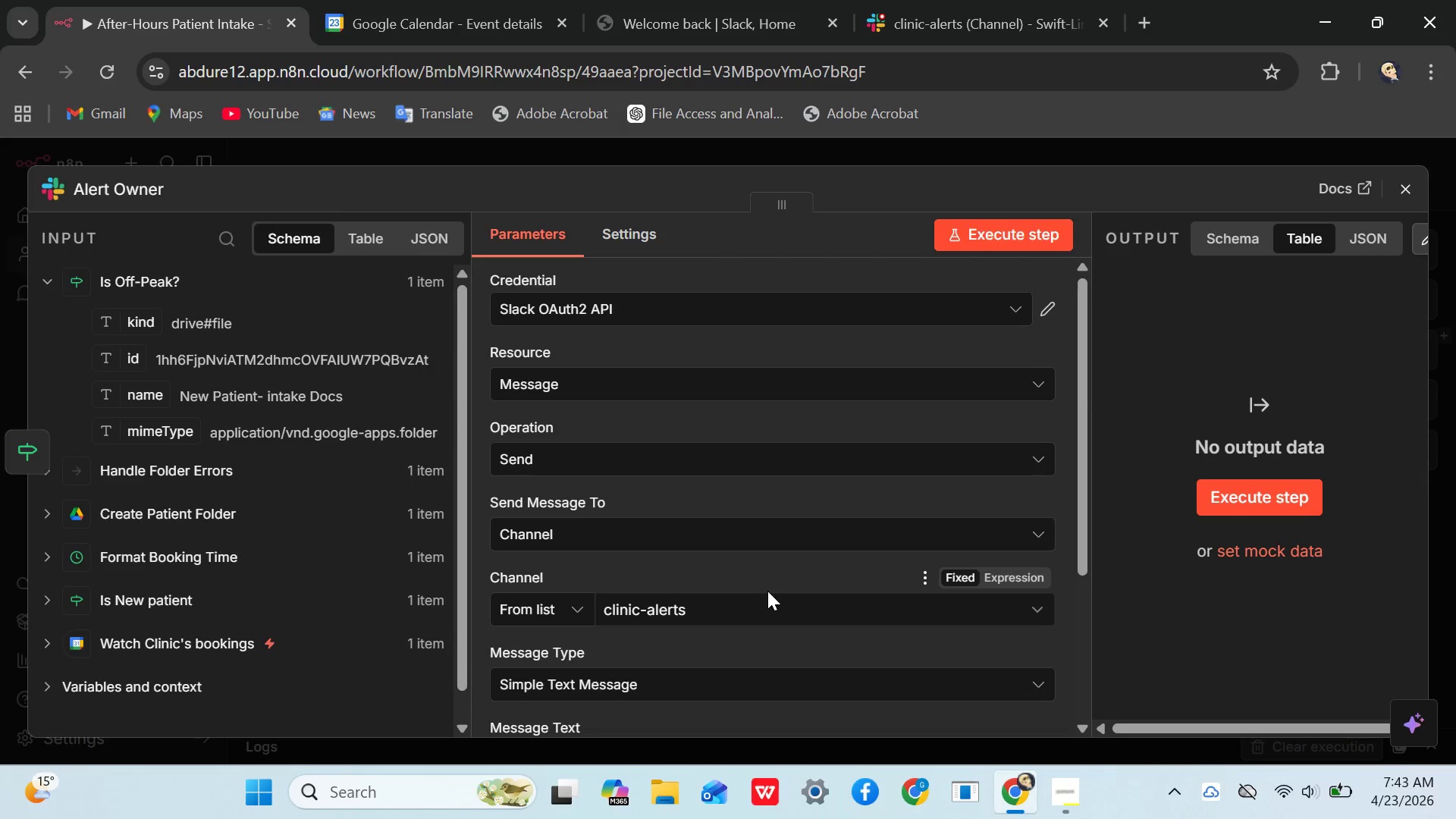 
scroll: coordinate [661, 608], scroll_direction: down, amount: 1.0
 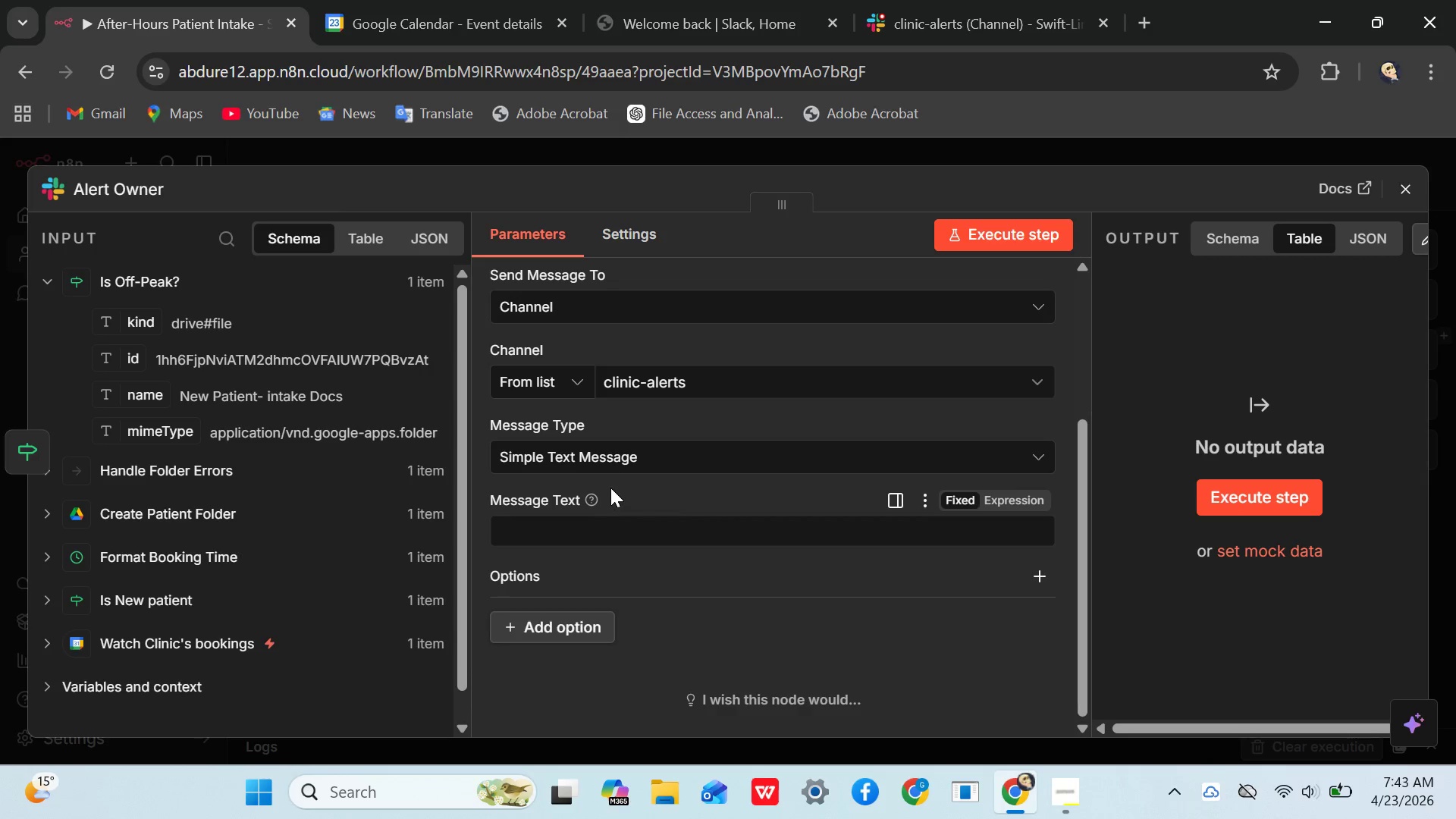 
mouse_move([655, 456])
 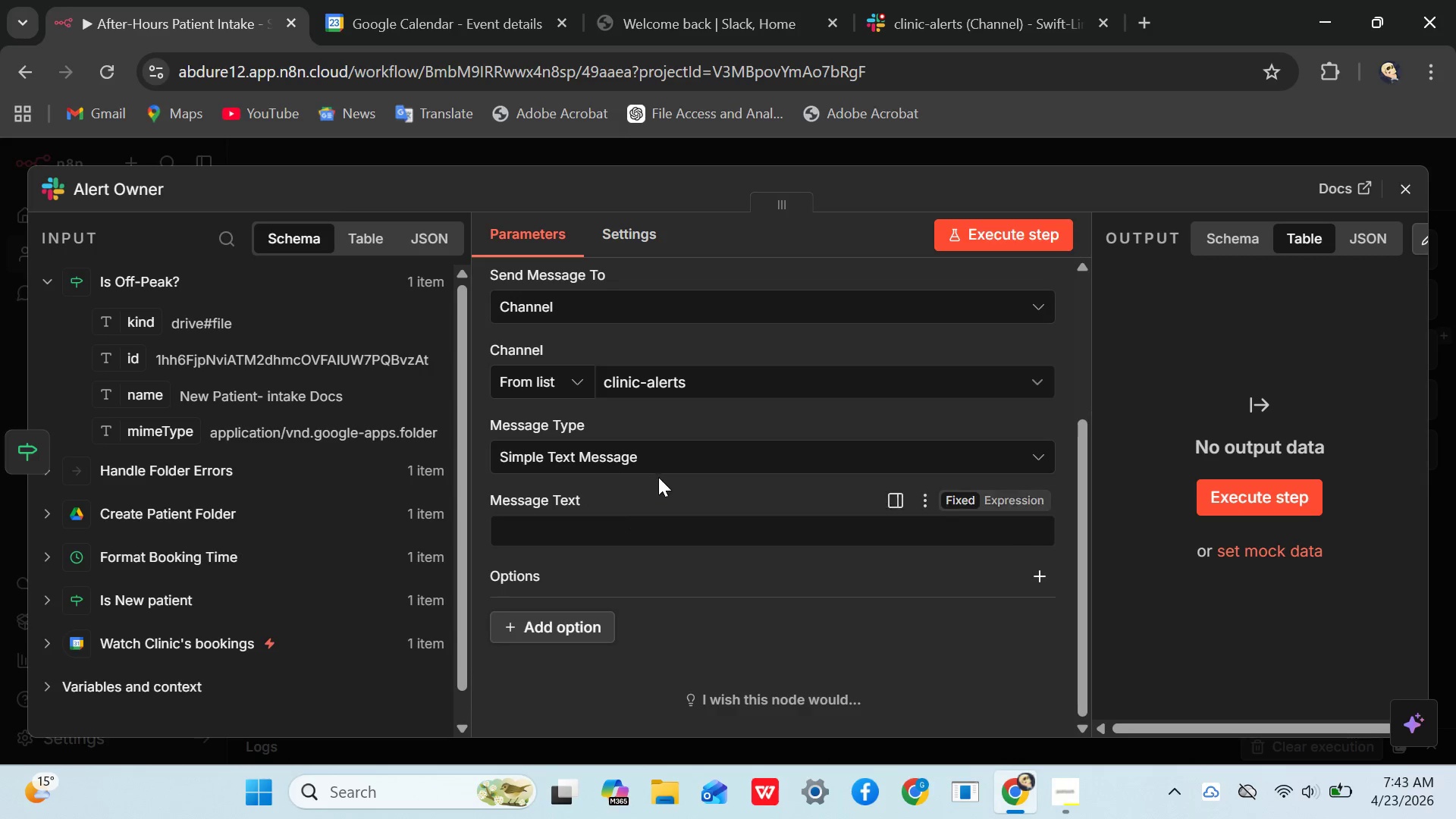 
left_click([598, 523])
 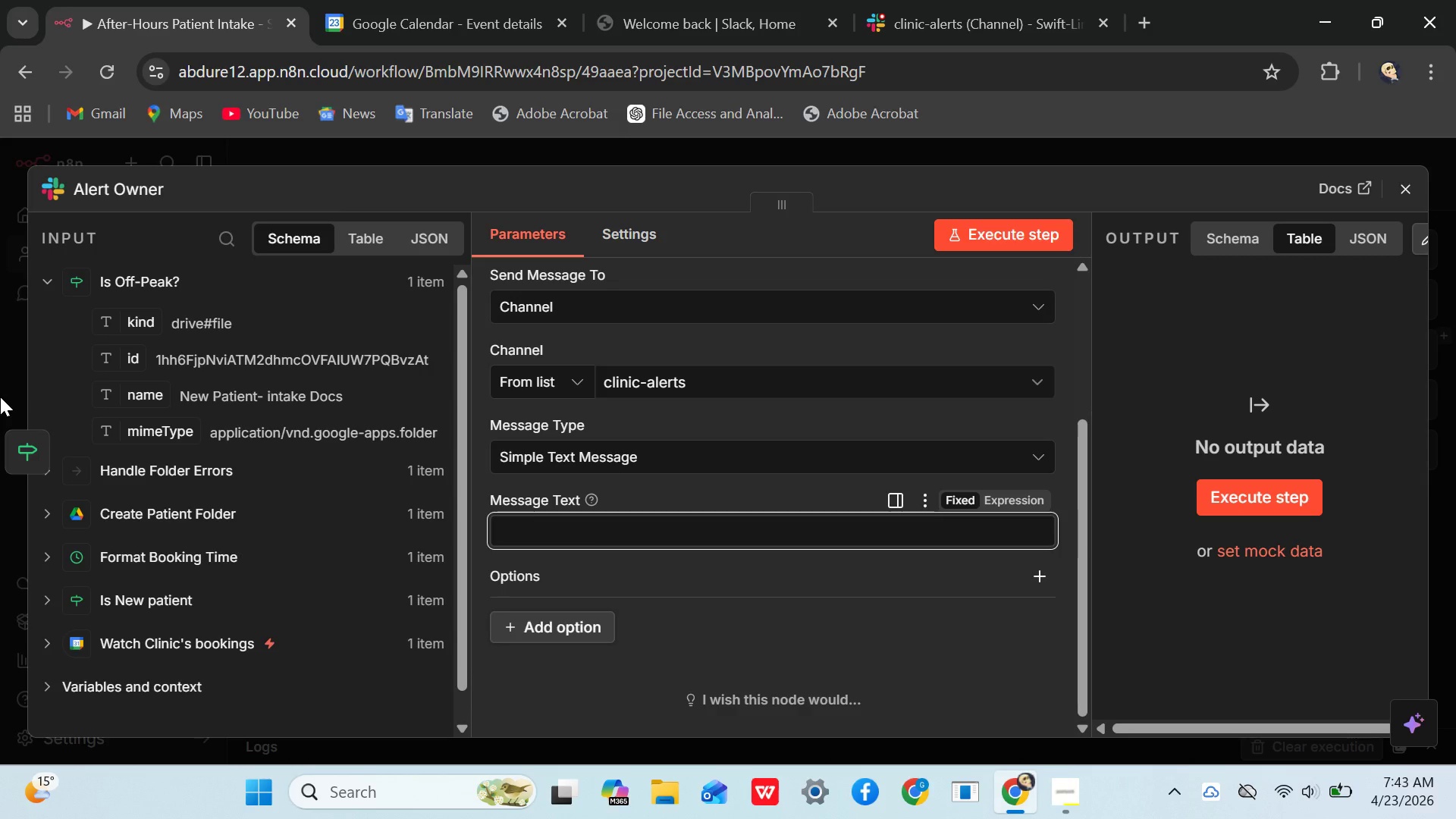 
key(Shift+Quote)
 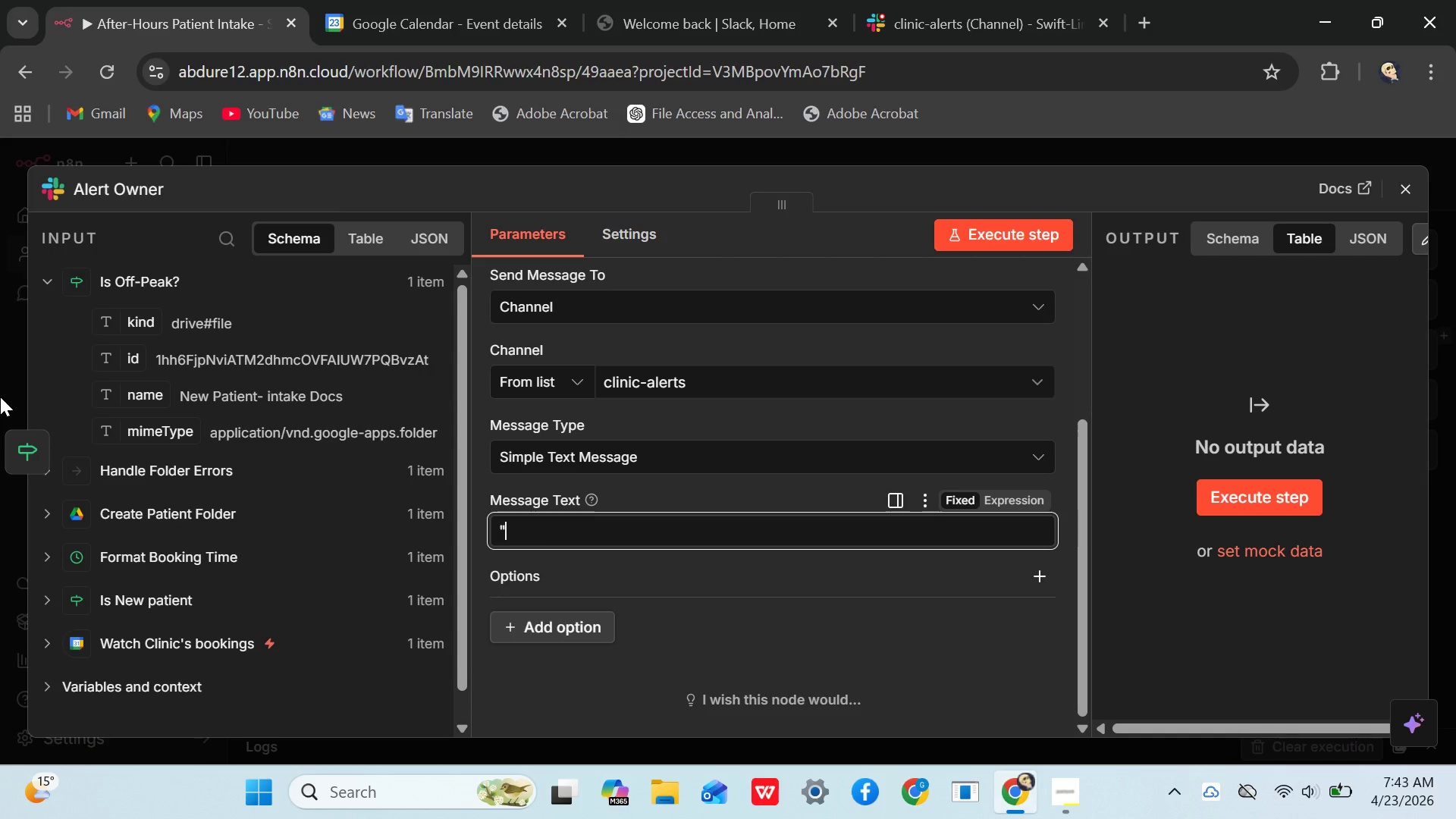 
key(Shift+ShiftRight)
 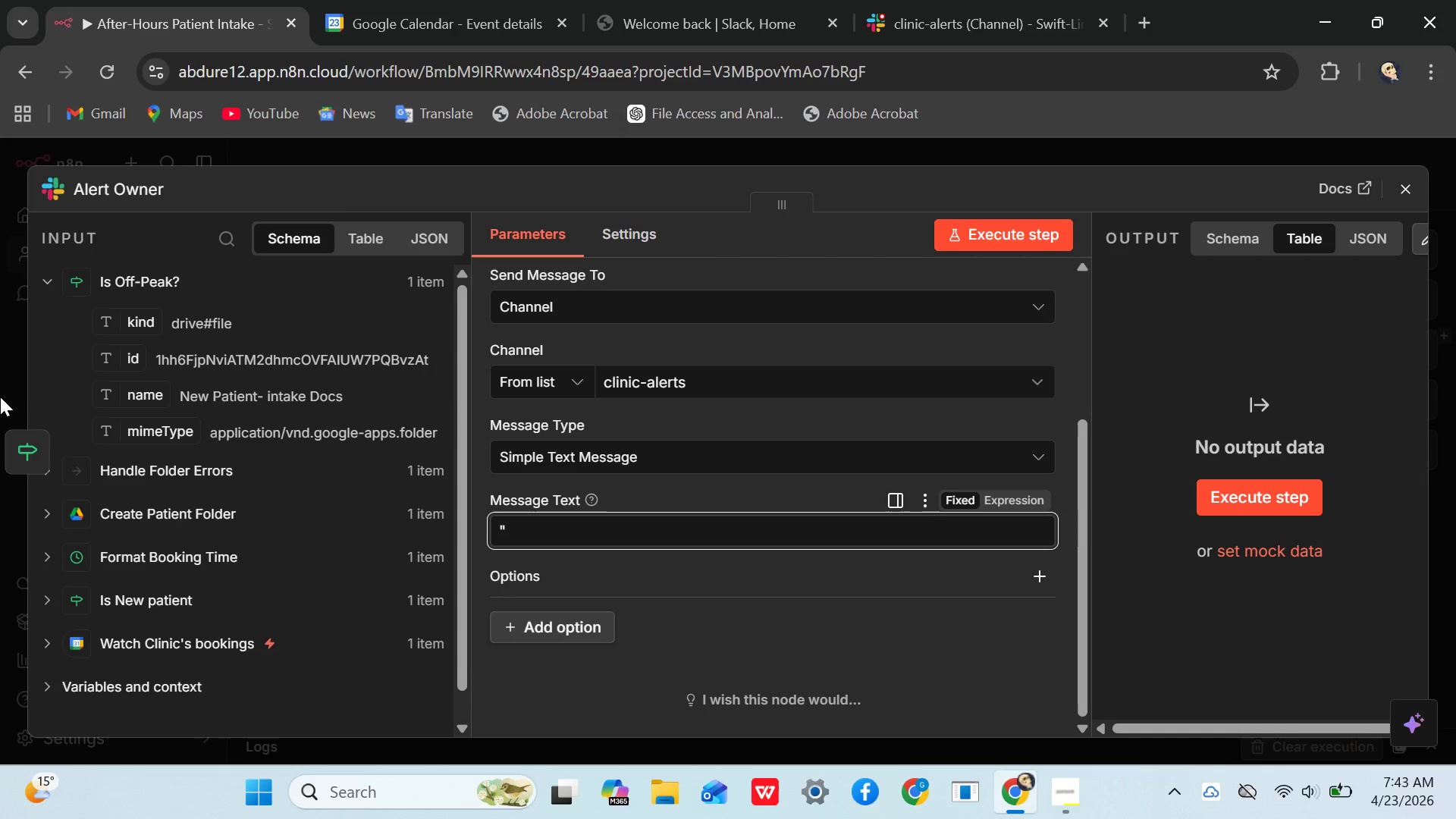 
key(Shift+Quote)
 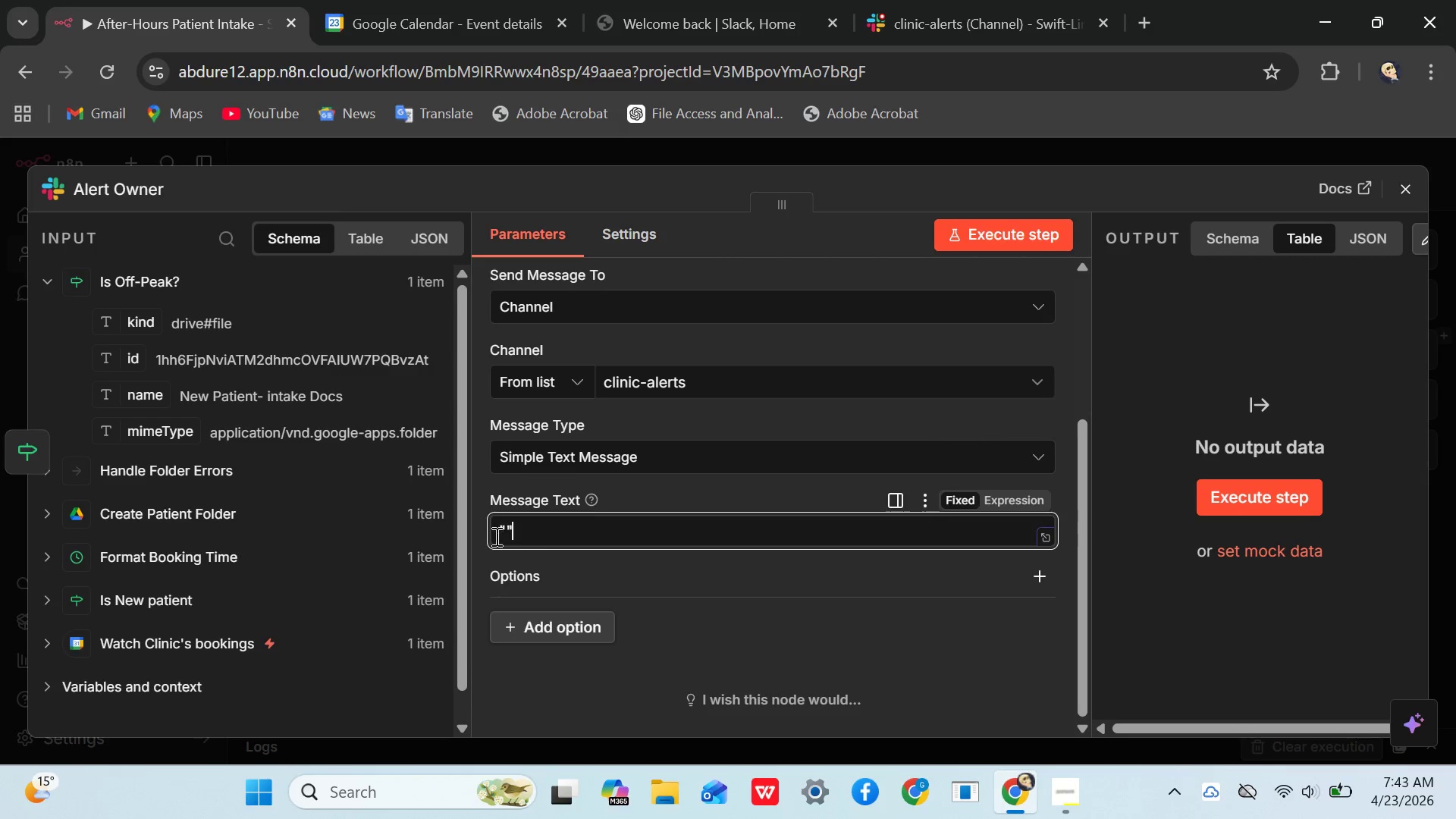 
wait(5.98)
 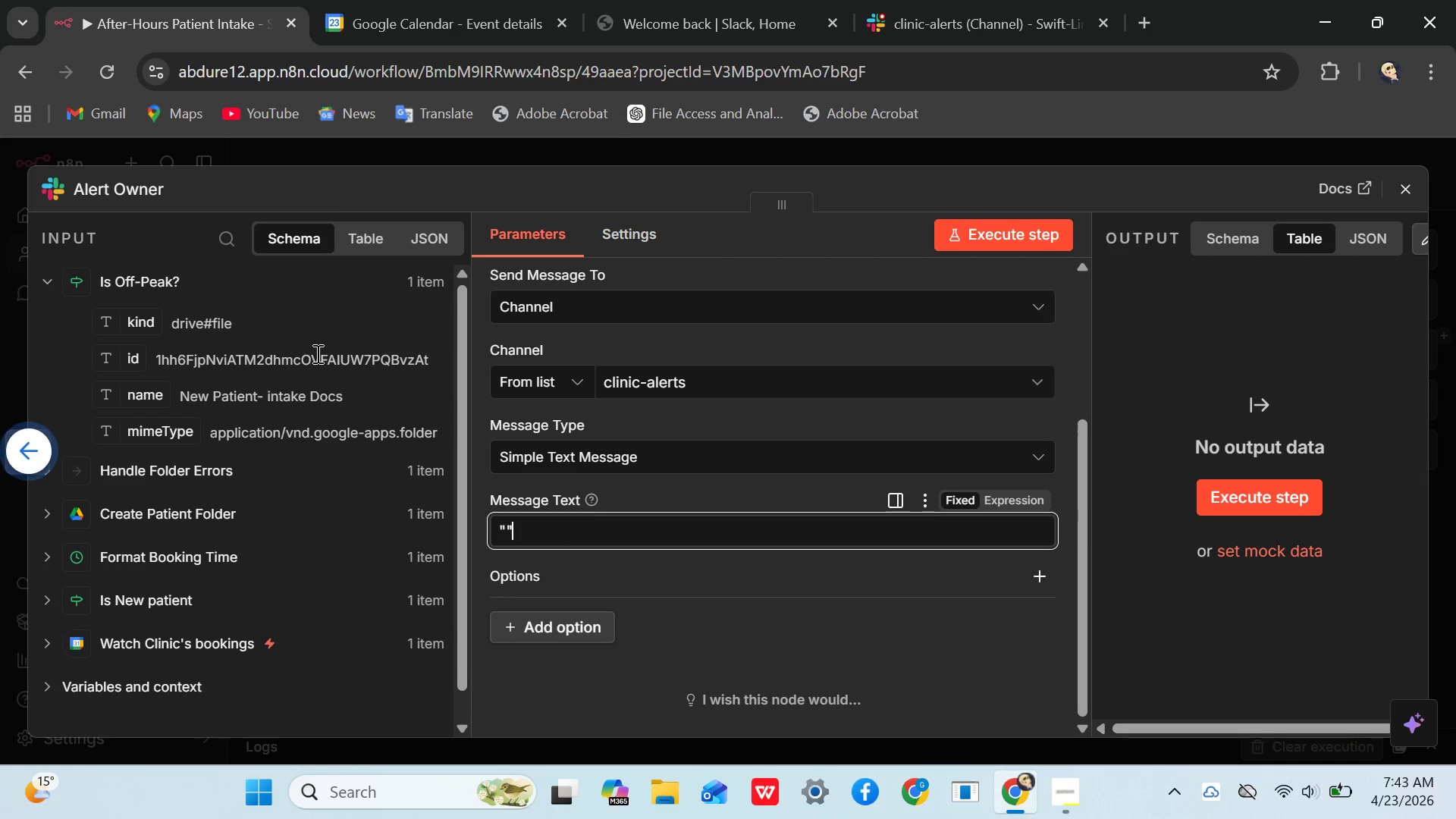 
left_click([996, 502])
 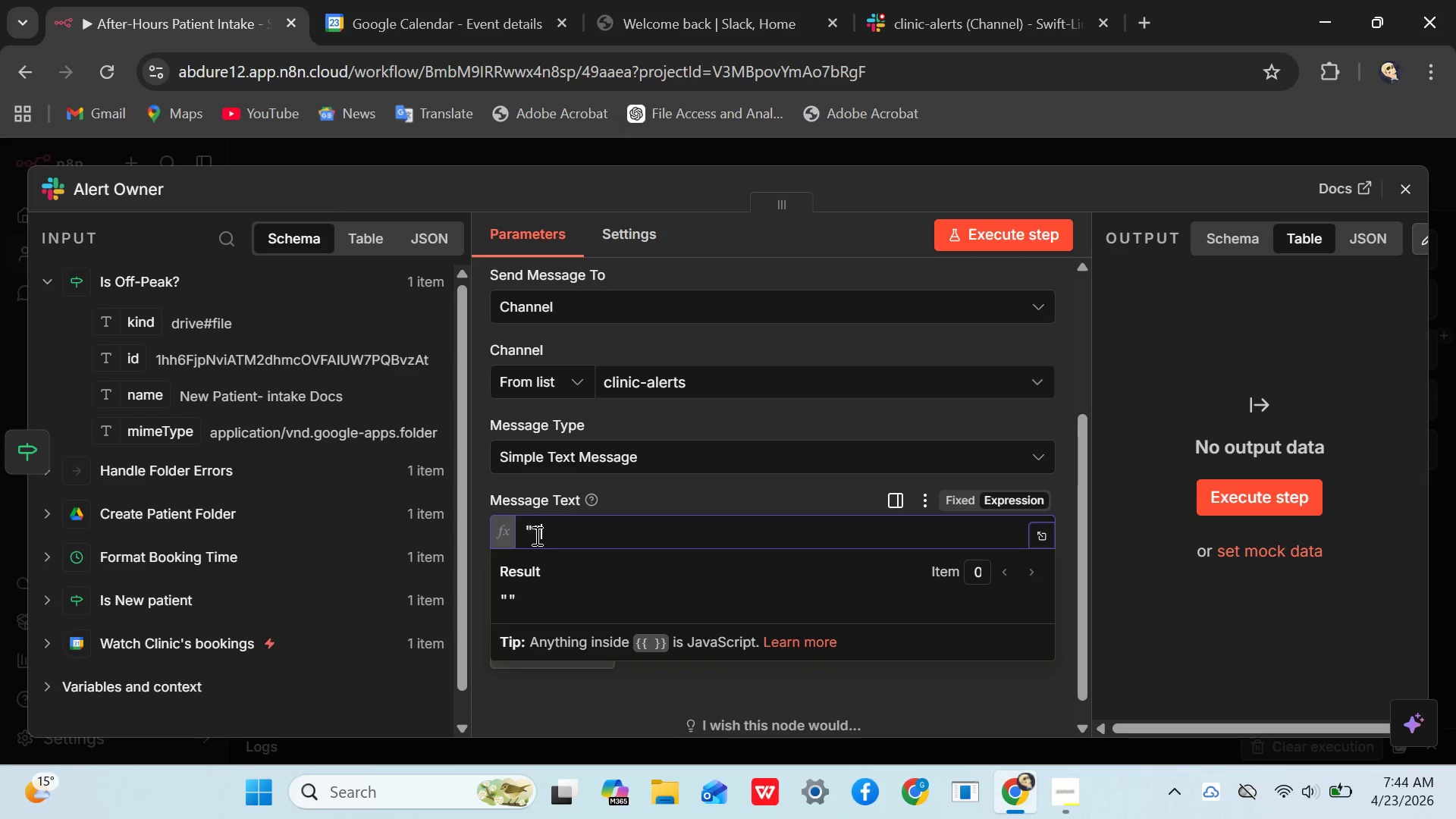 
left_click([535, 535])
 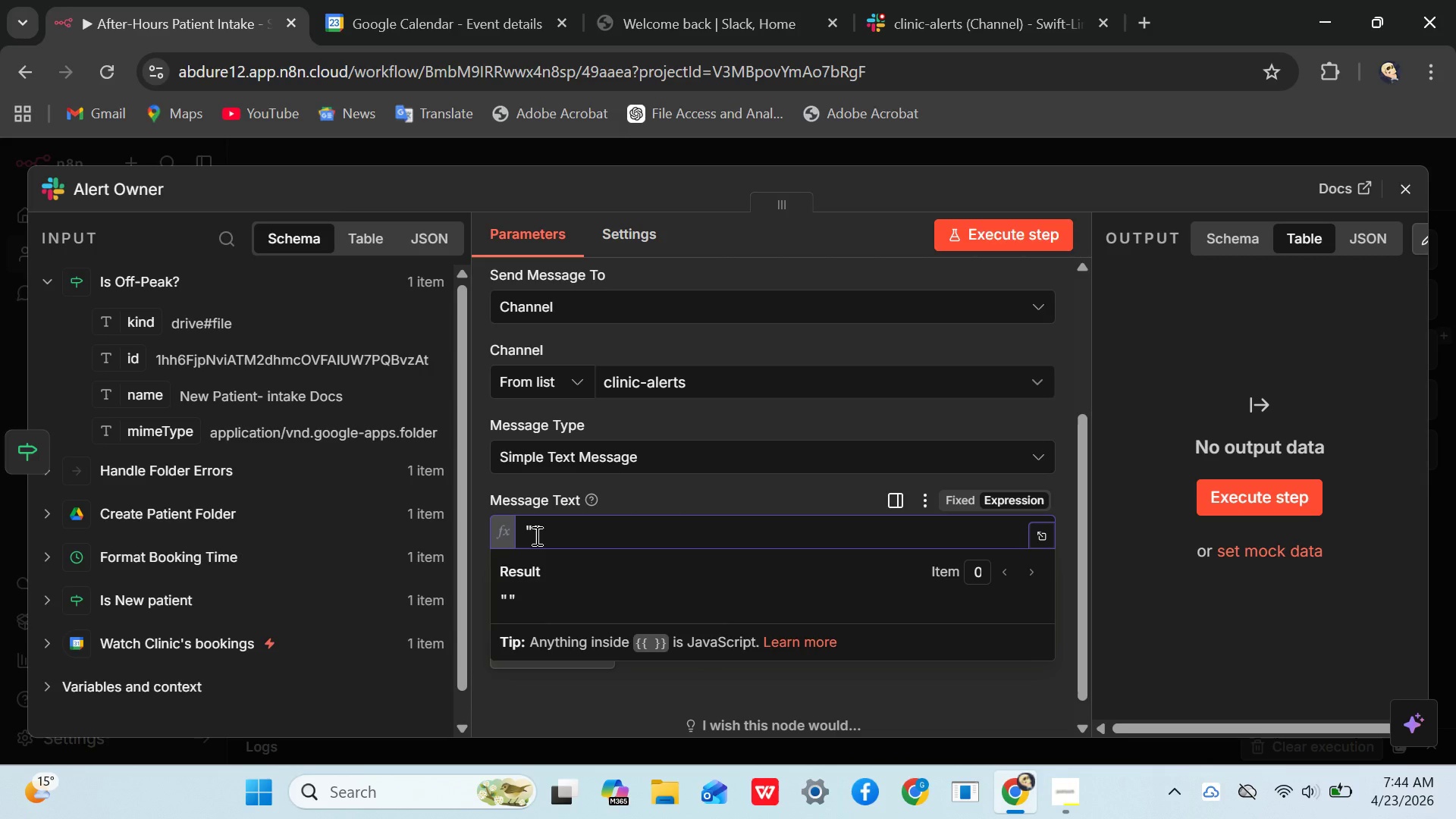 
wait(6.8)
 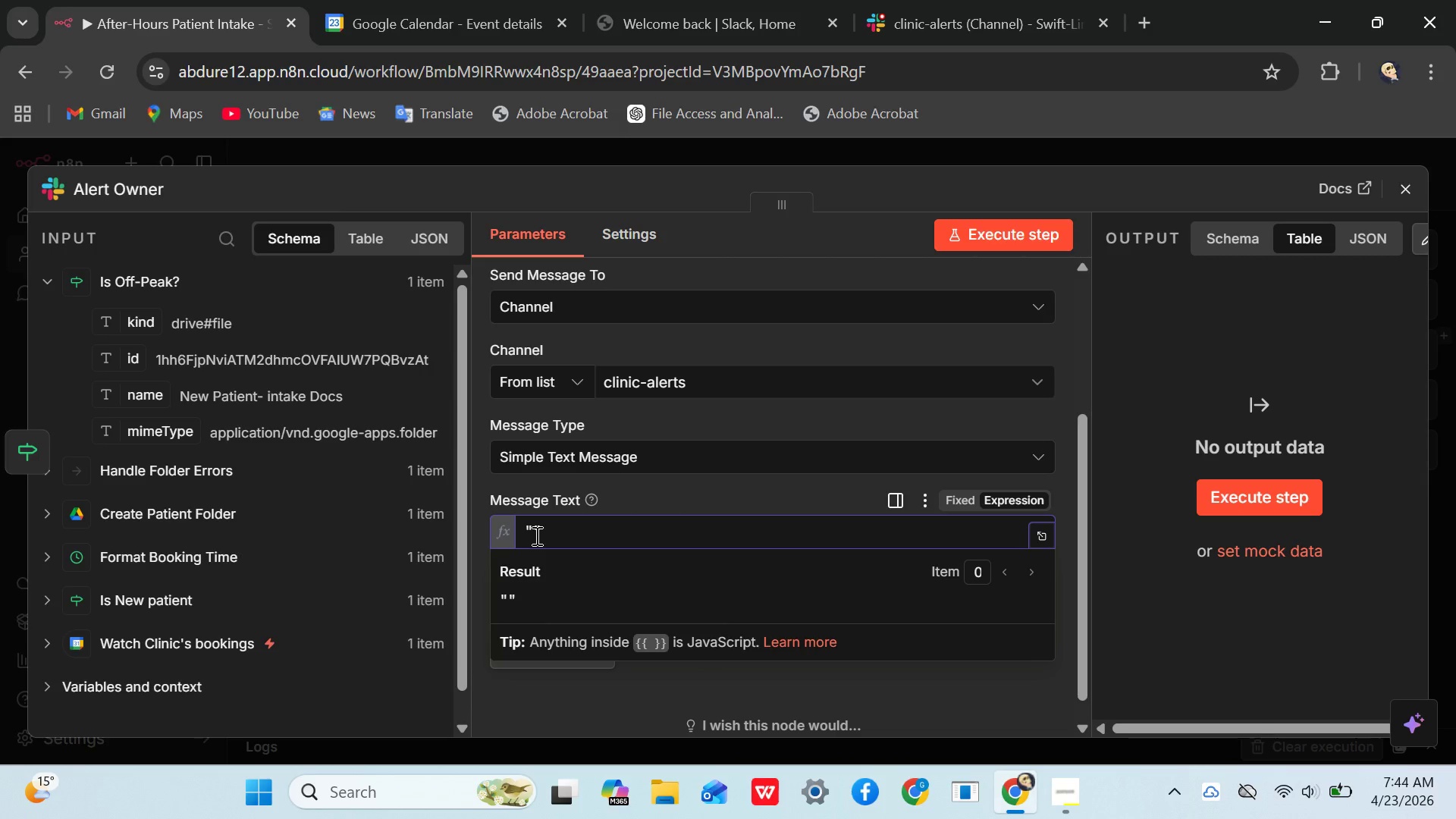 
key(Meta+Period)
 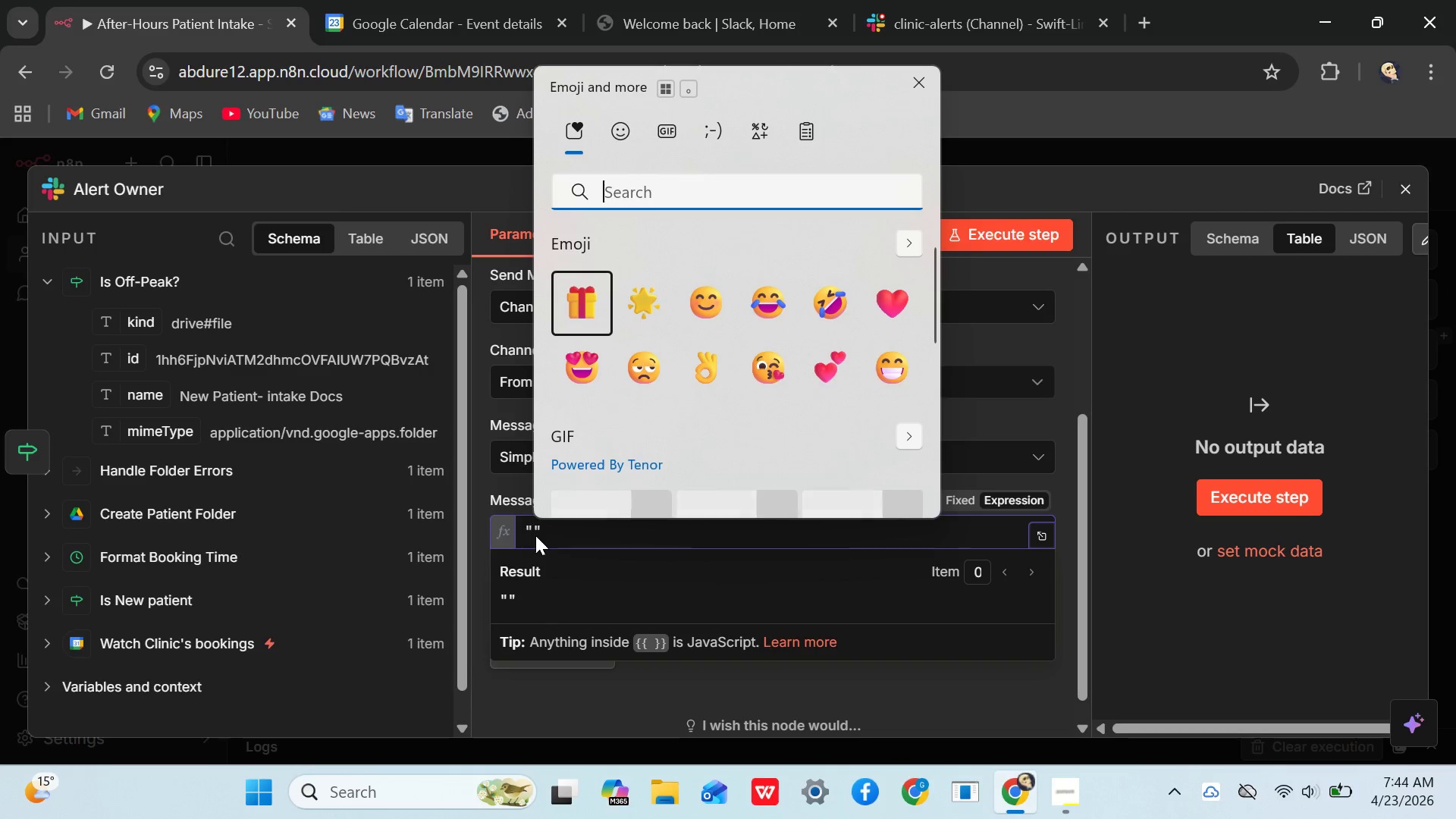 
type(bell)
 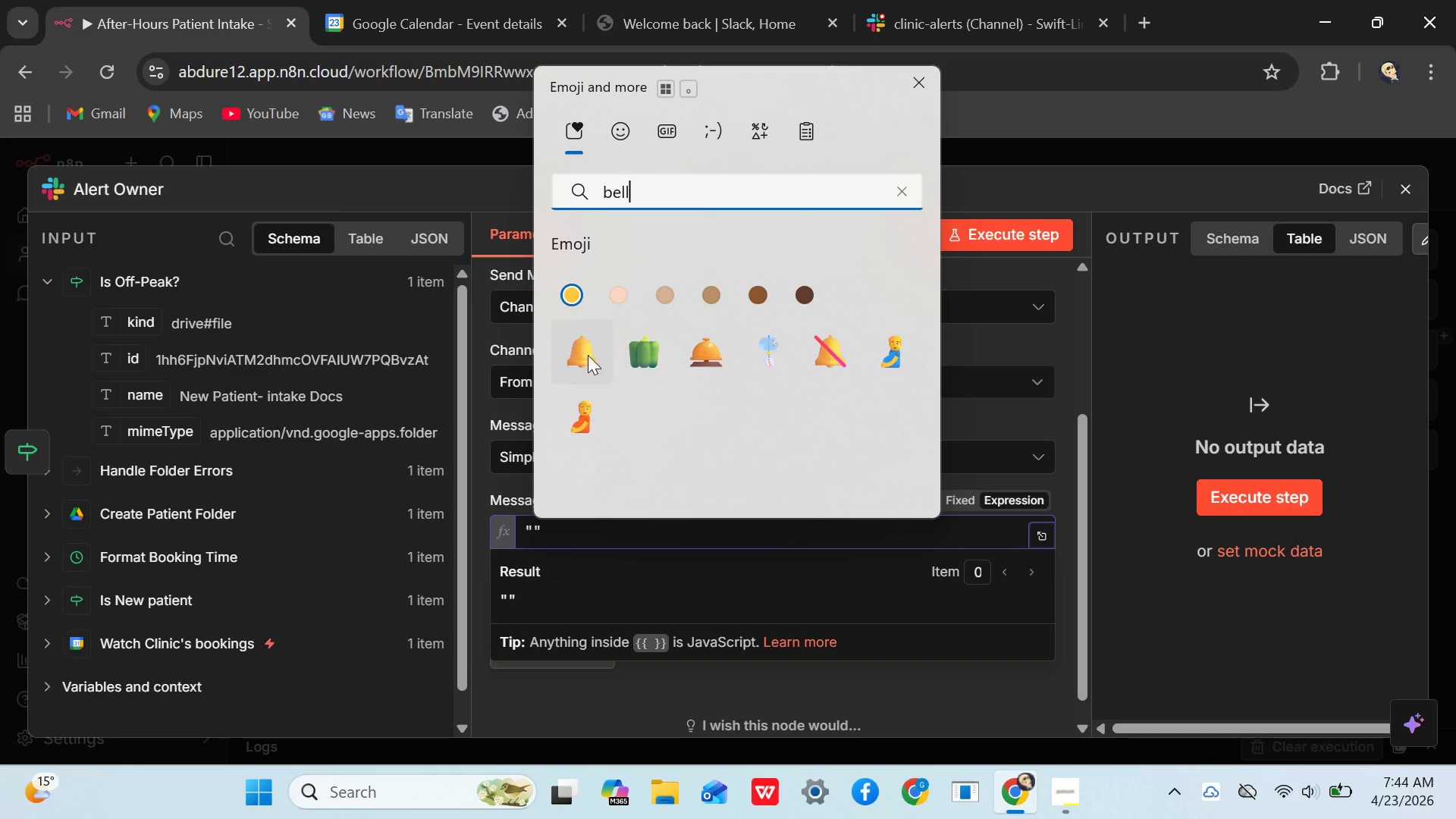 
left_click([588, 346])
 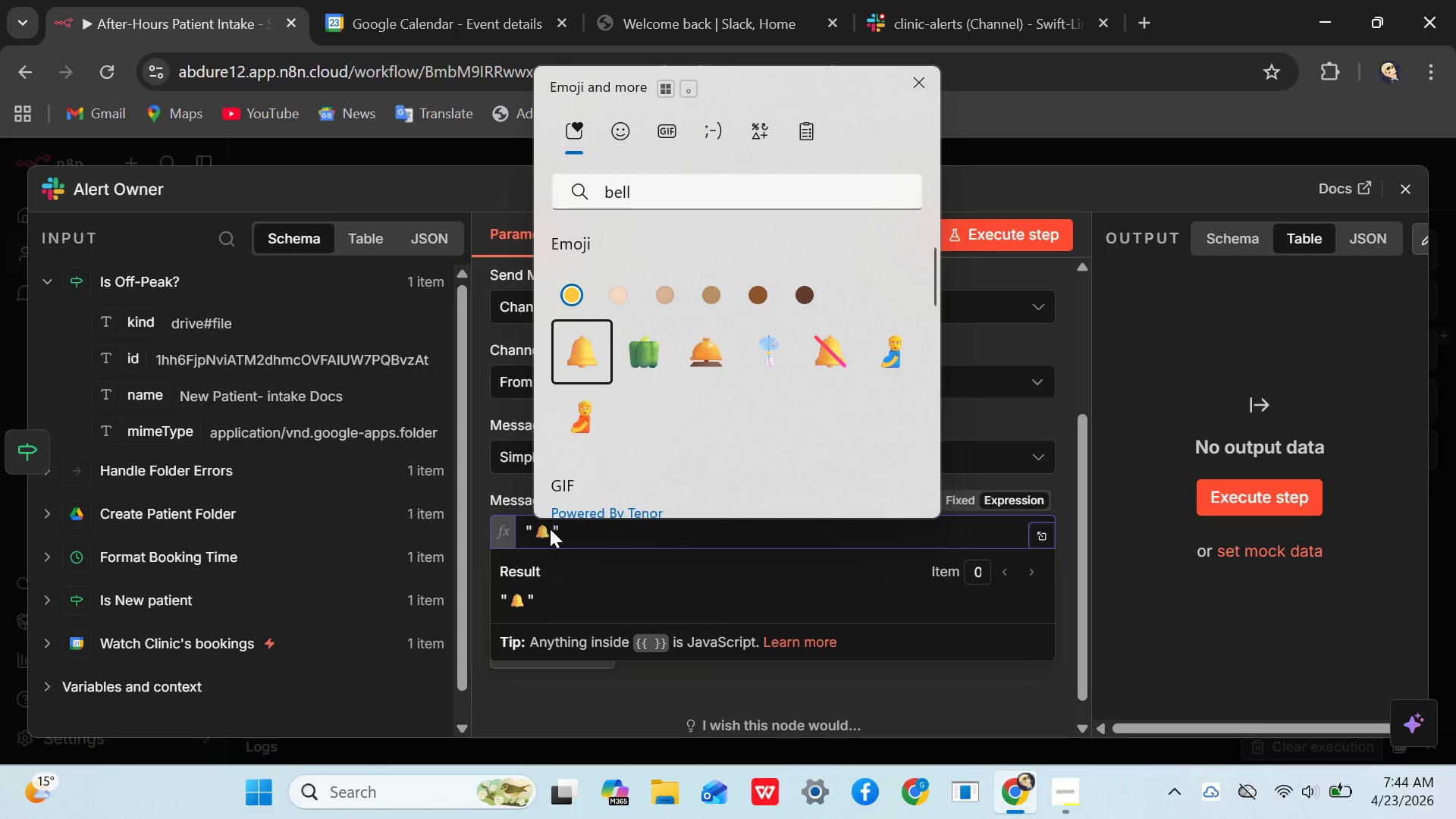 
left_click([546, 534])
 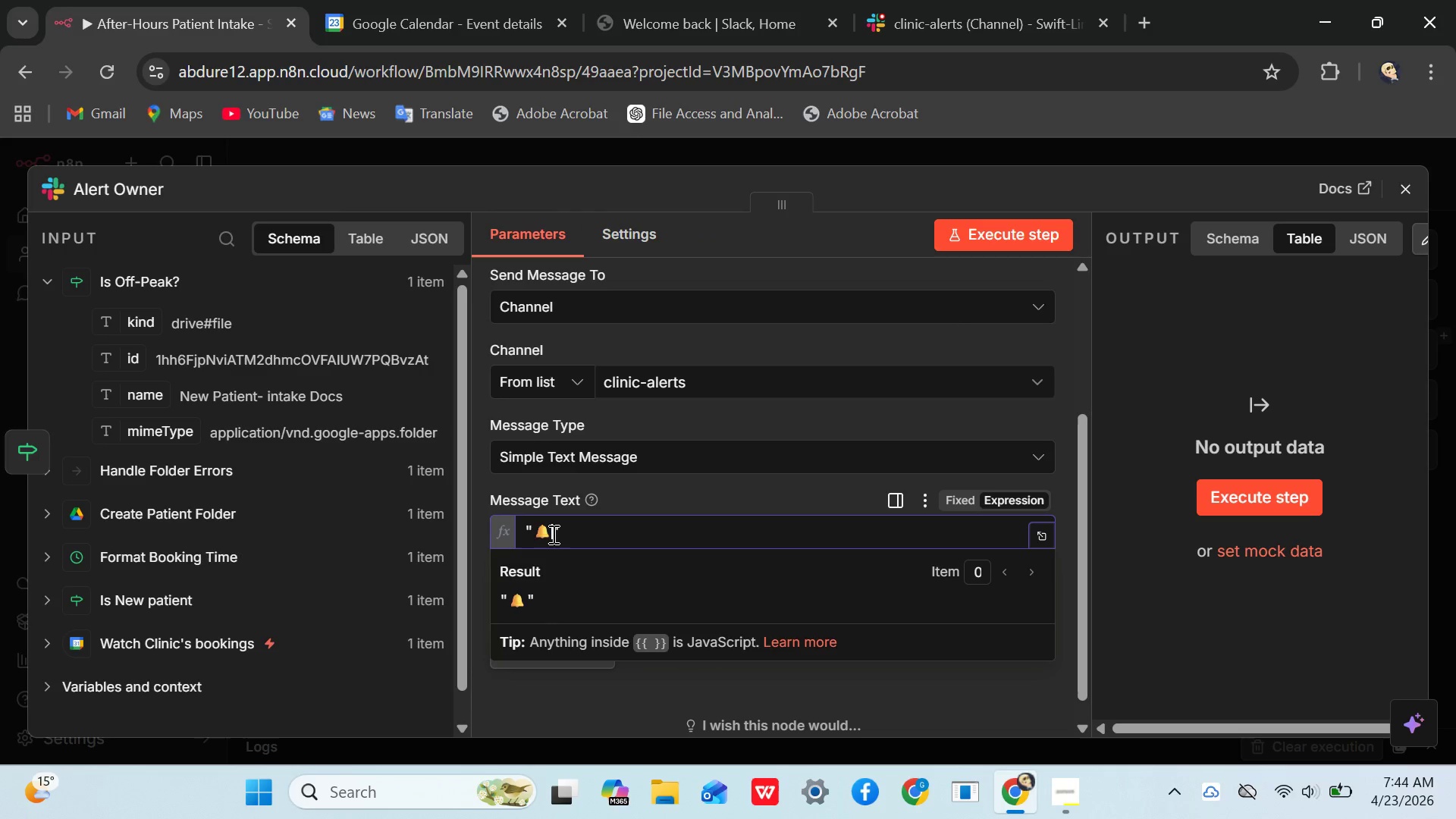 
left_click([552, 534])
 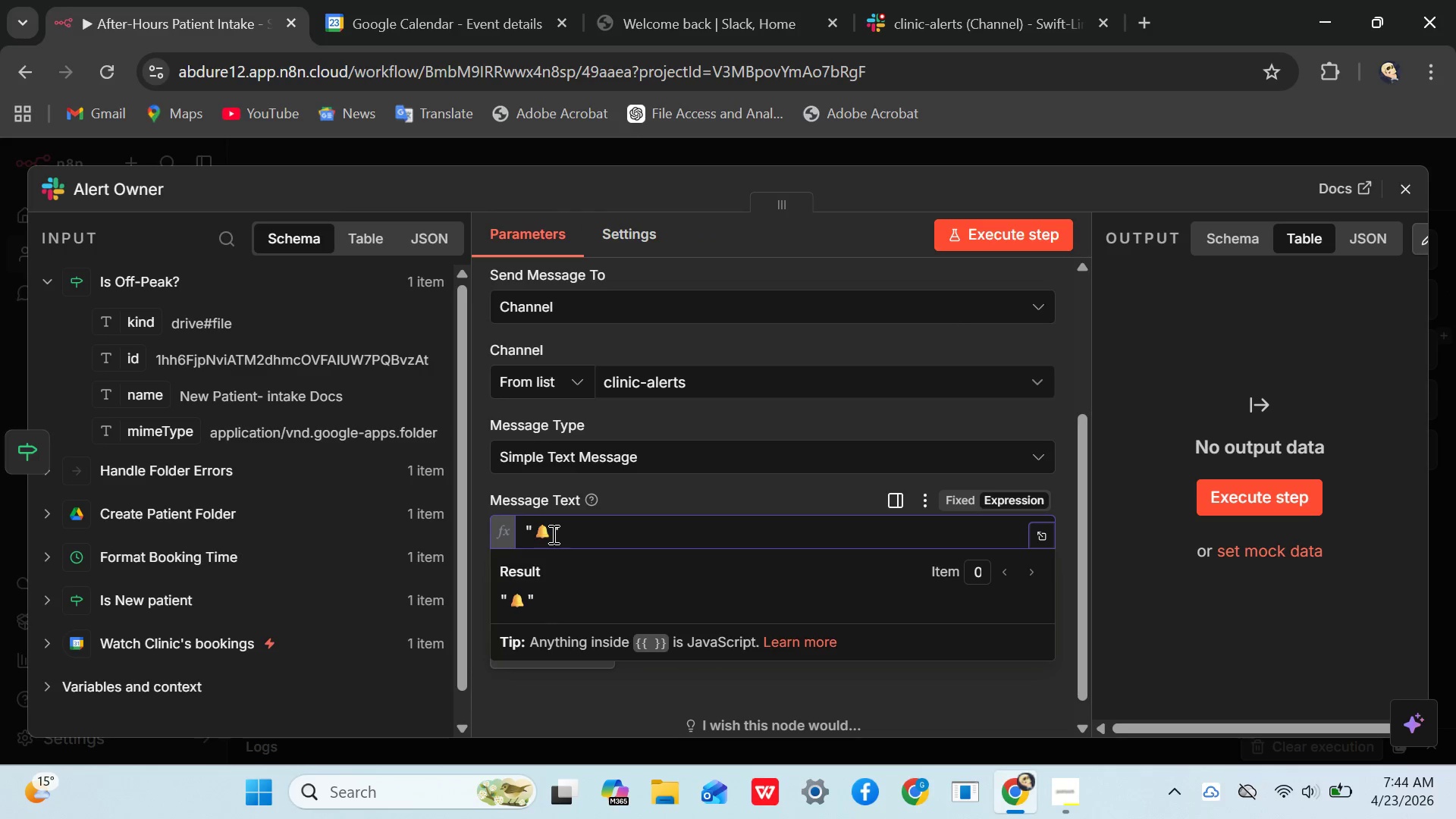 
type( New E=w===)
key(Backspace)
key(Backspace)
key(Backspace)
key(Backspace)
key(Backspace)
key(Backspace)
type(Weekend Lead: )
 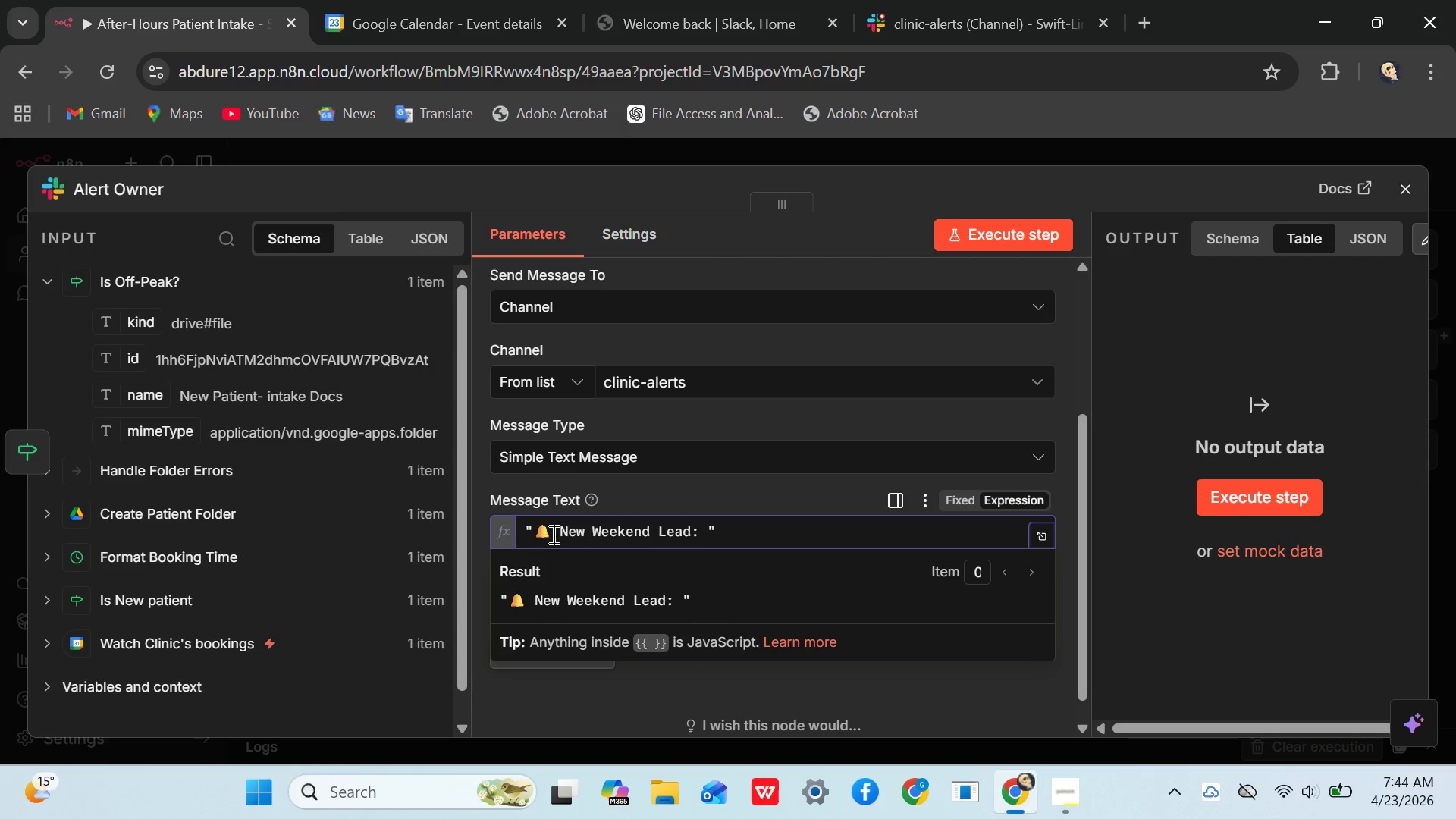 
wait(7.16)
 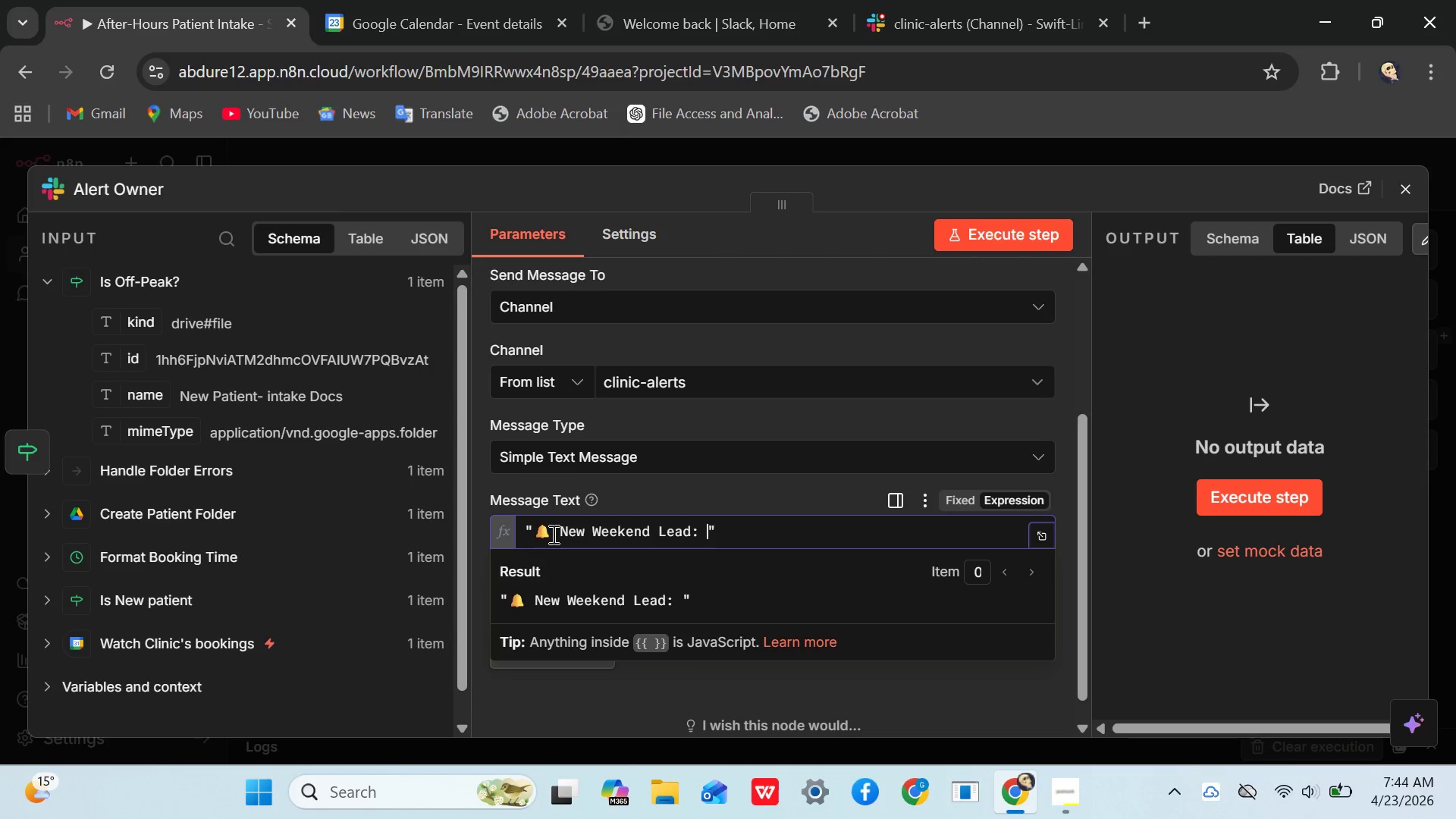 
type(Patient booked )
key(Backspace)
 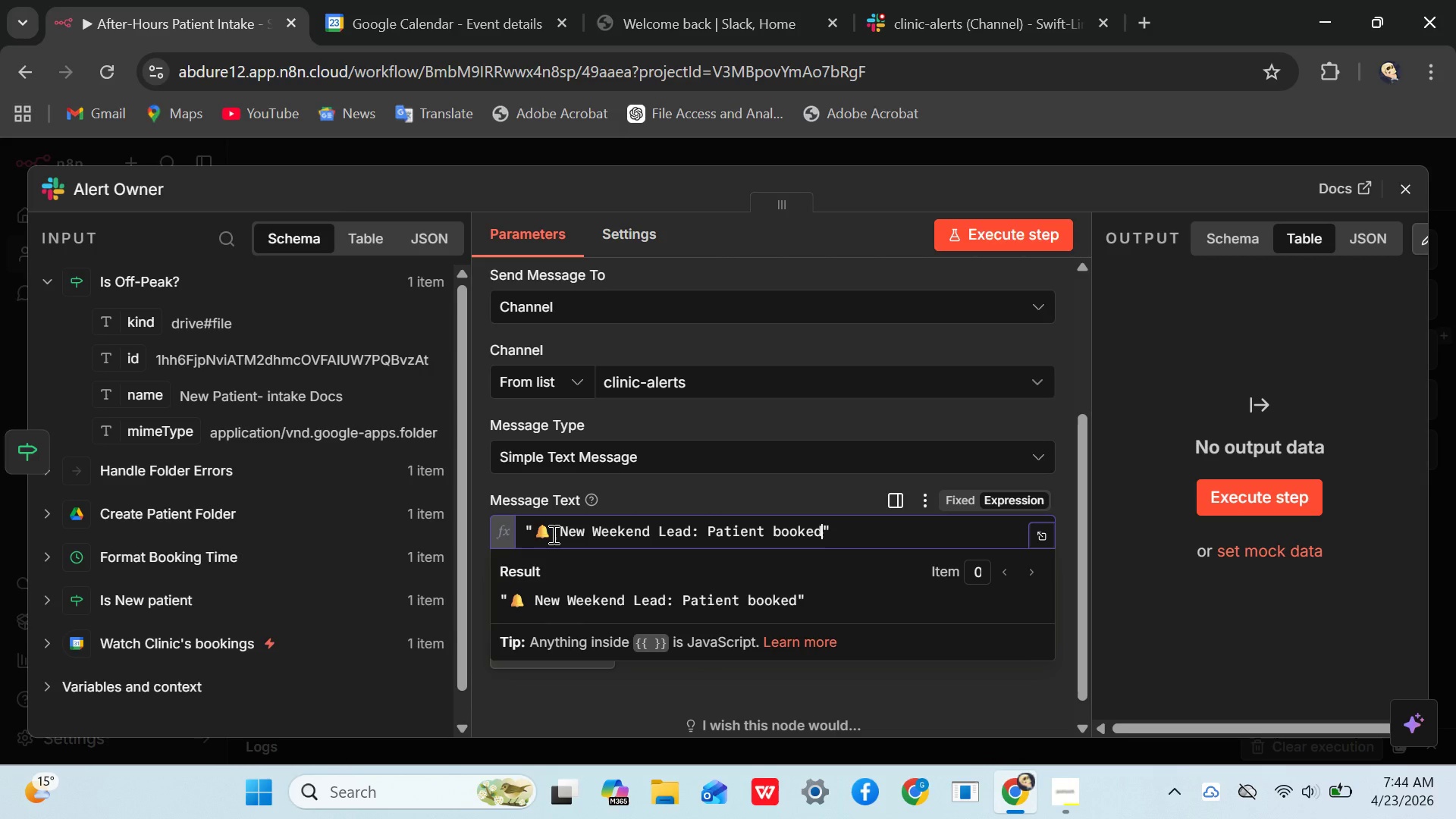 
key(Backspace)
key(Backspace)
key(Backspace)
key(Backspace)
key(Backspace)
key(Backspace)
type(has booked. INtake folder created )
 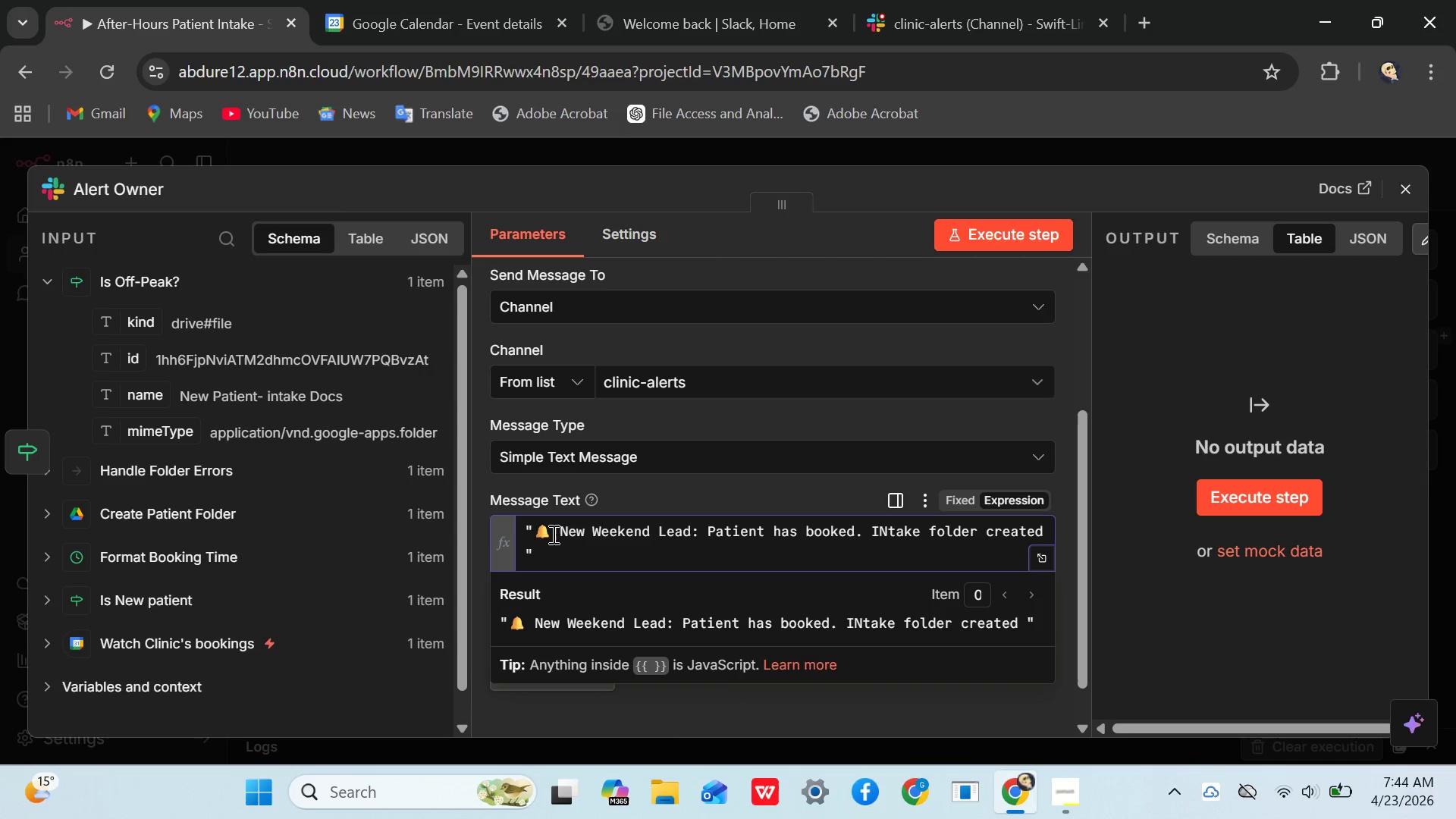 
type(succussfully)
 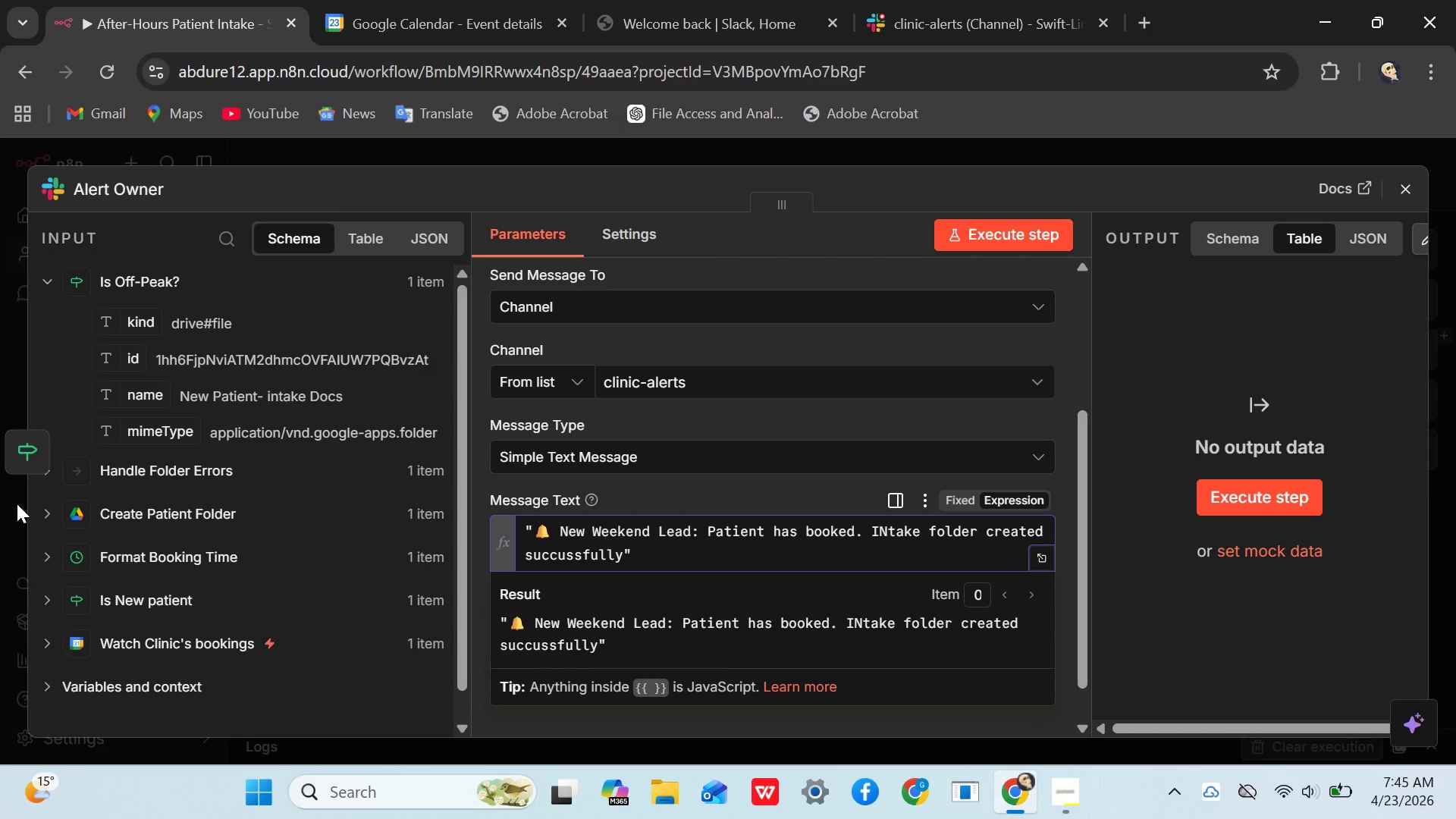 
left_click([659, 345])
 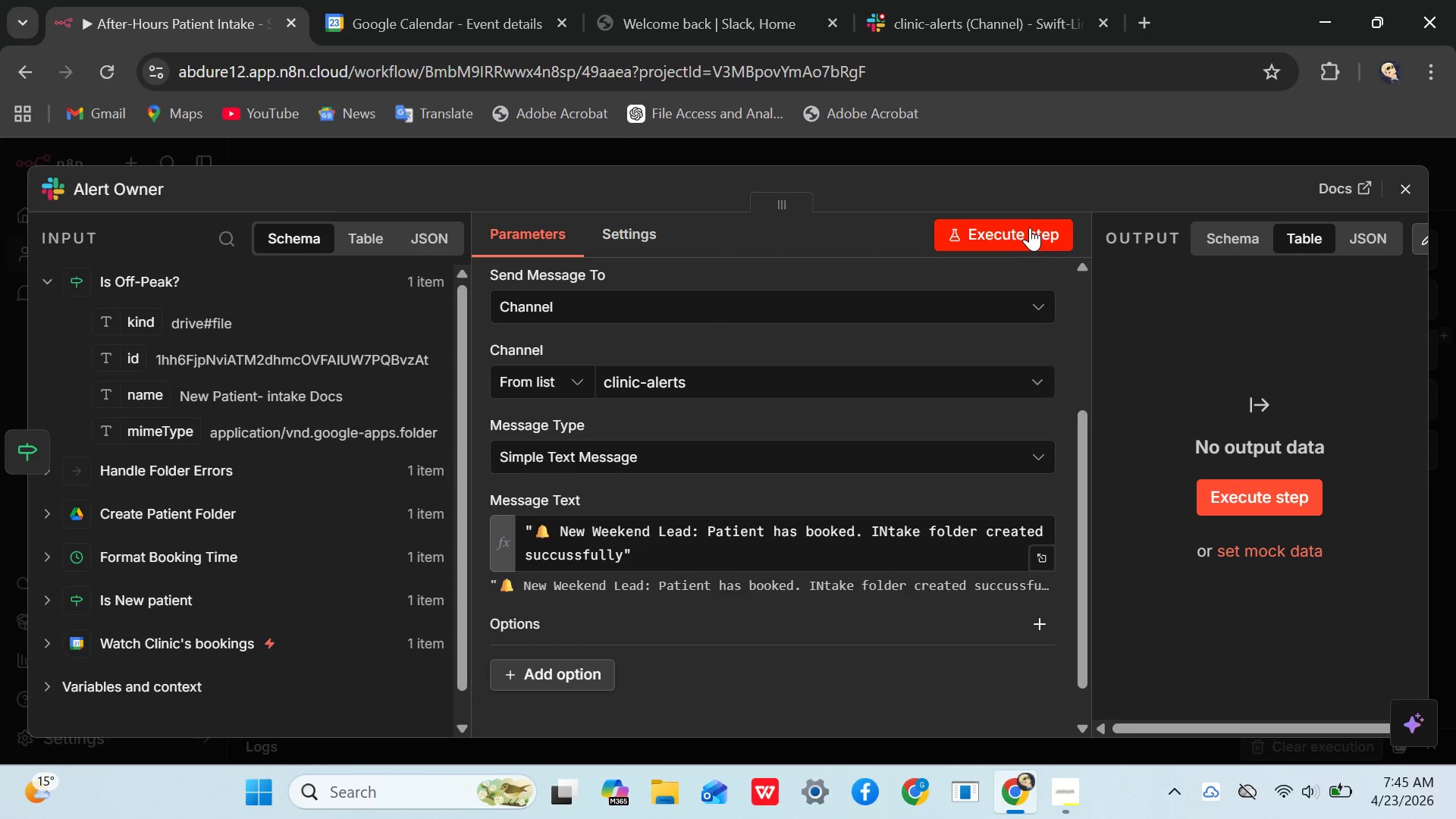 
left_click([1030, 228])
 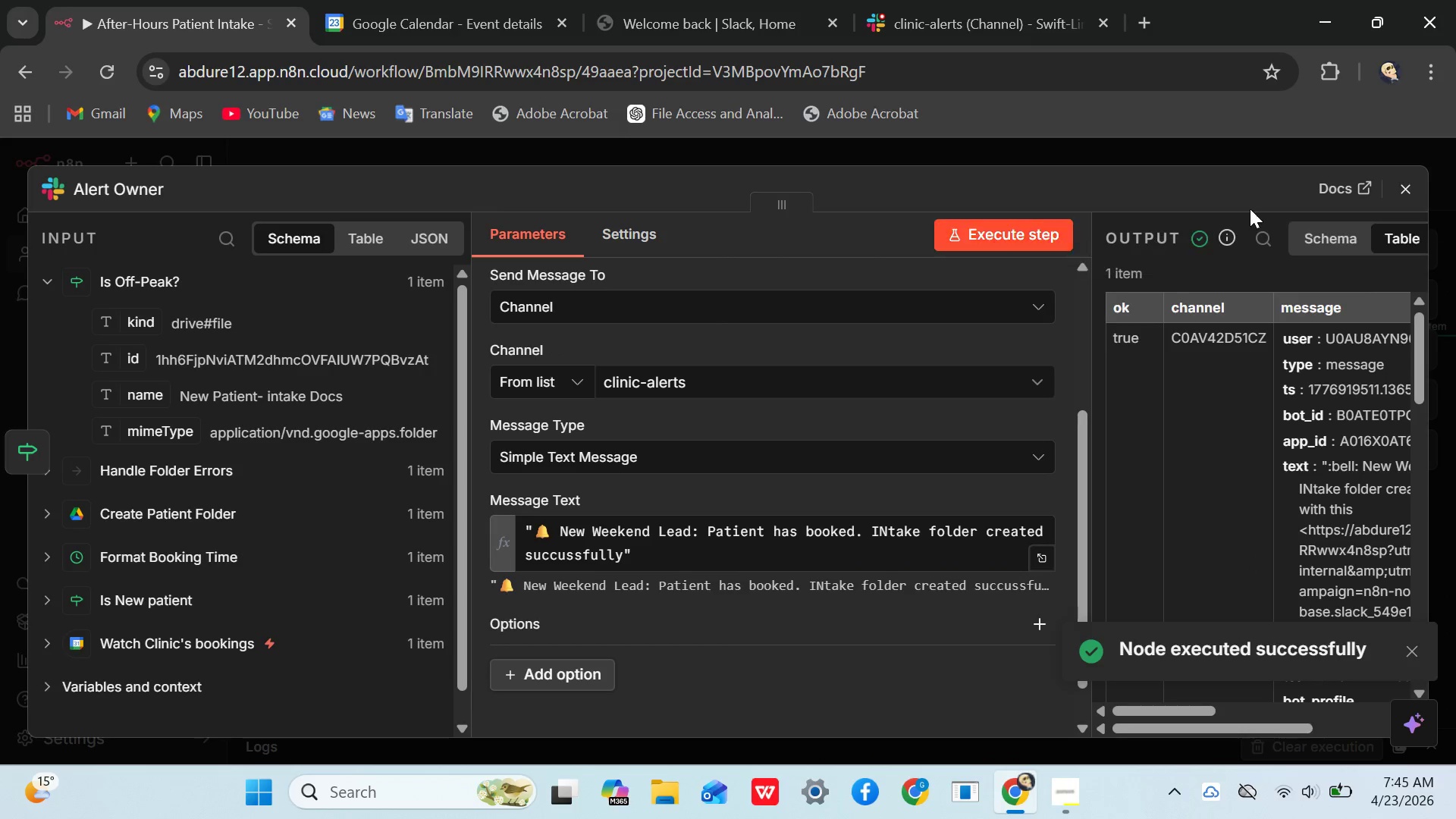 
left_click([1396, 187])
 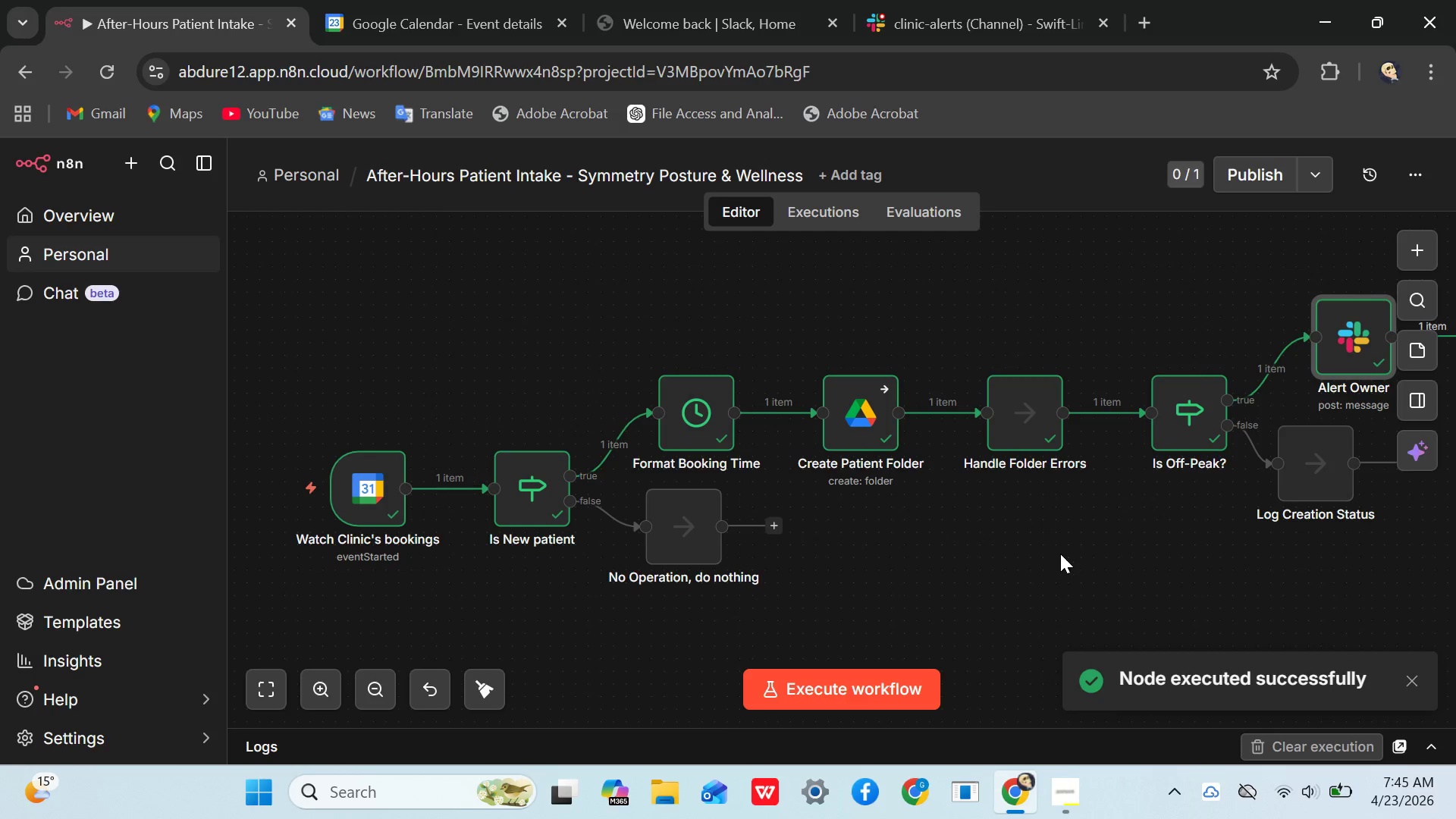 
hold_key(key=Space, duration=0.61)
 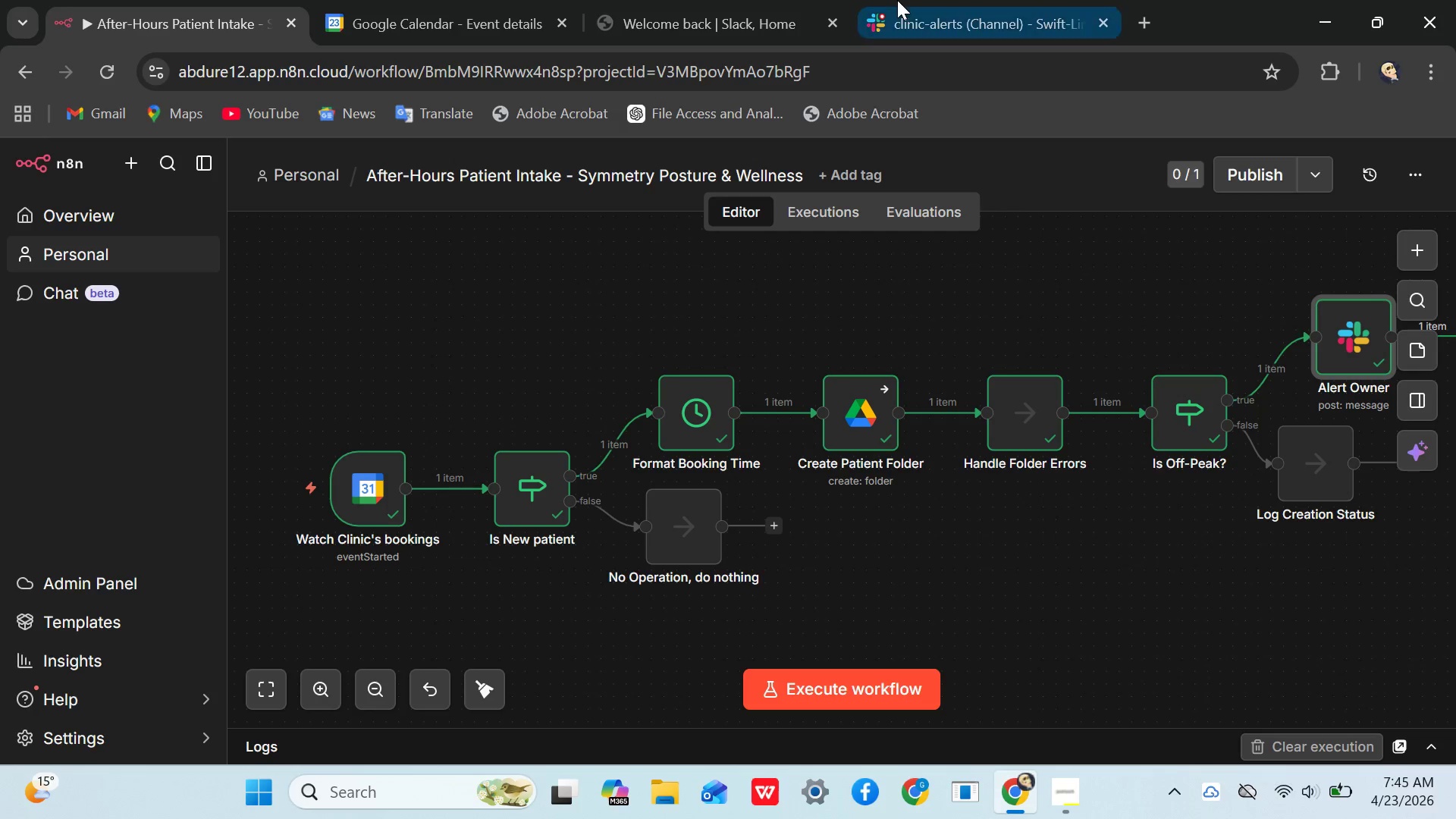 
left_click([897, 0])
 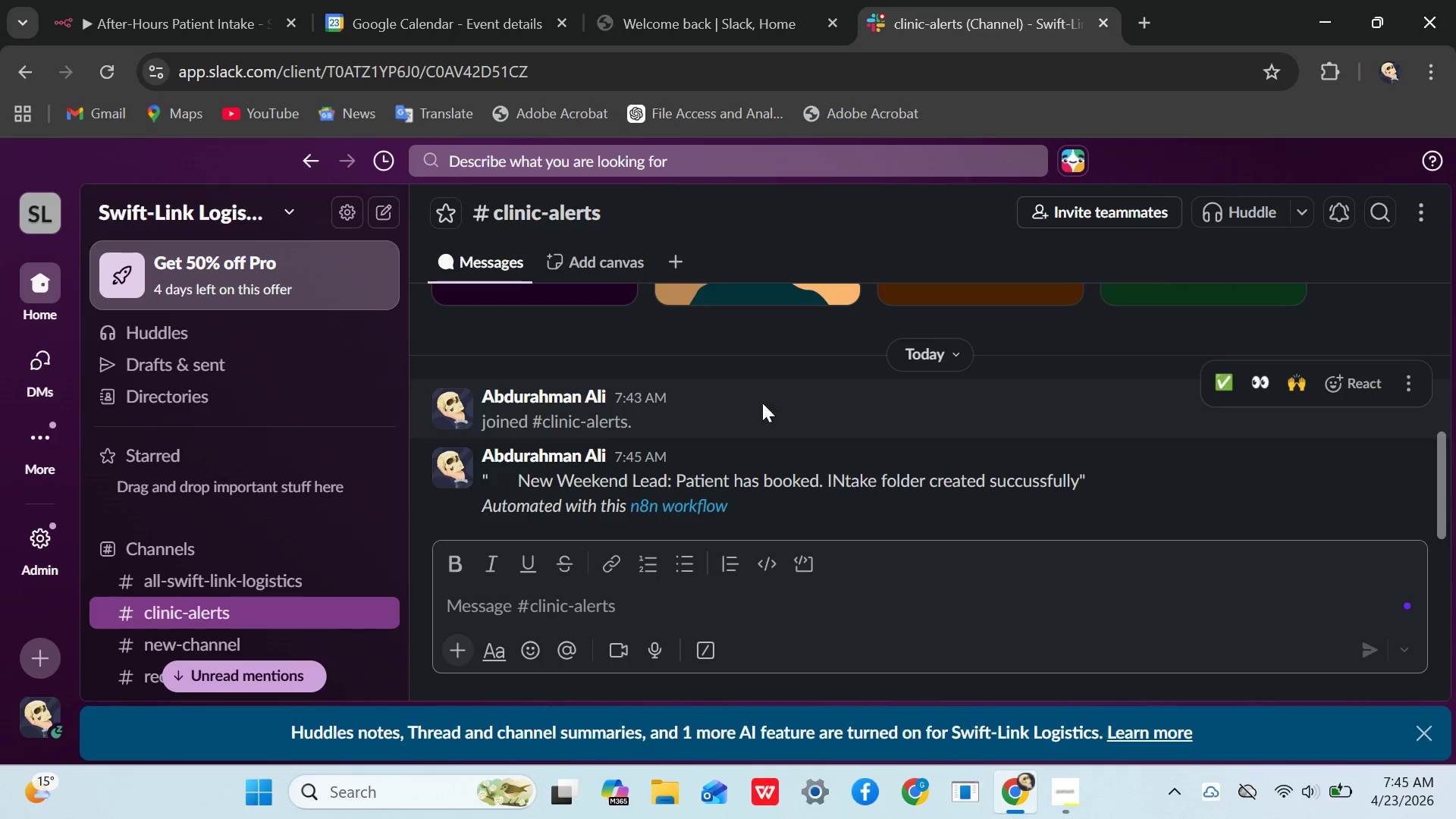 
scroll: coordinate [745, 423], scroll_direction: down, amount: 2.0
 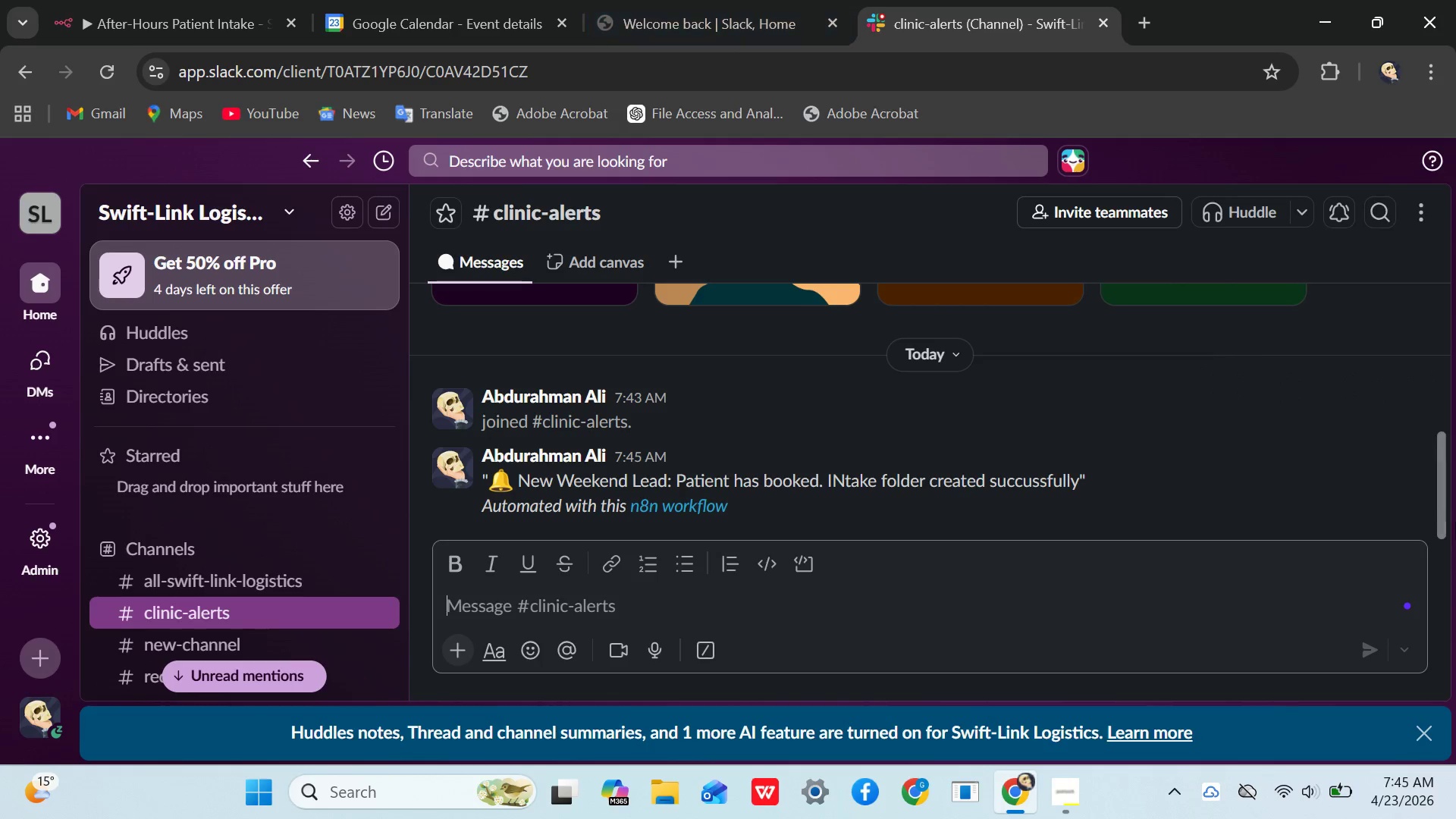 
left_click([1409, 452])
 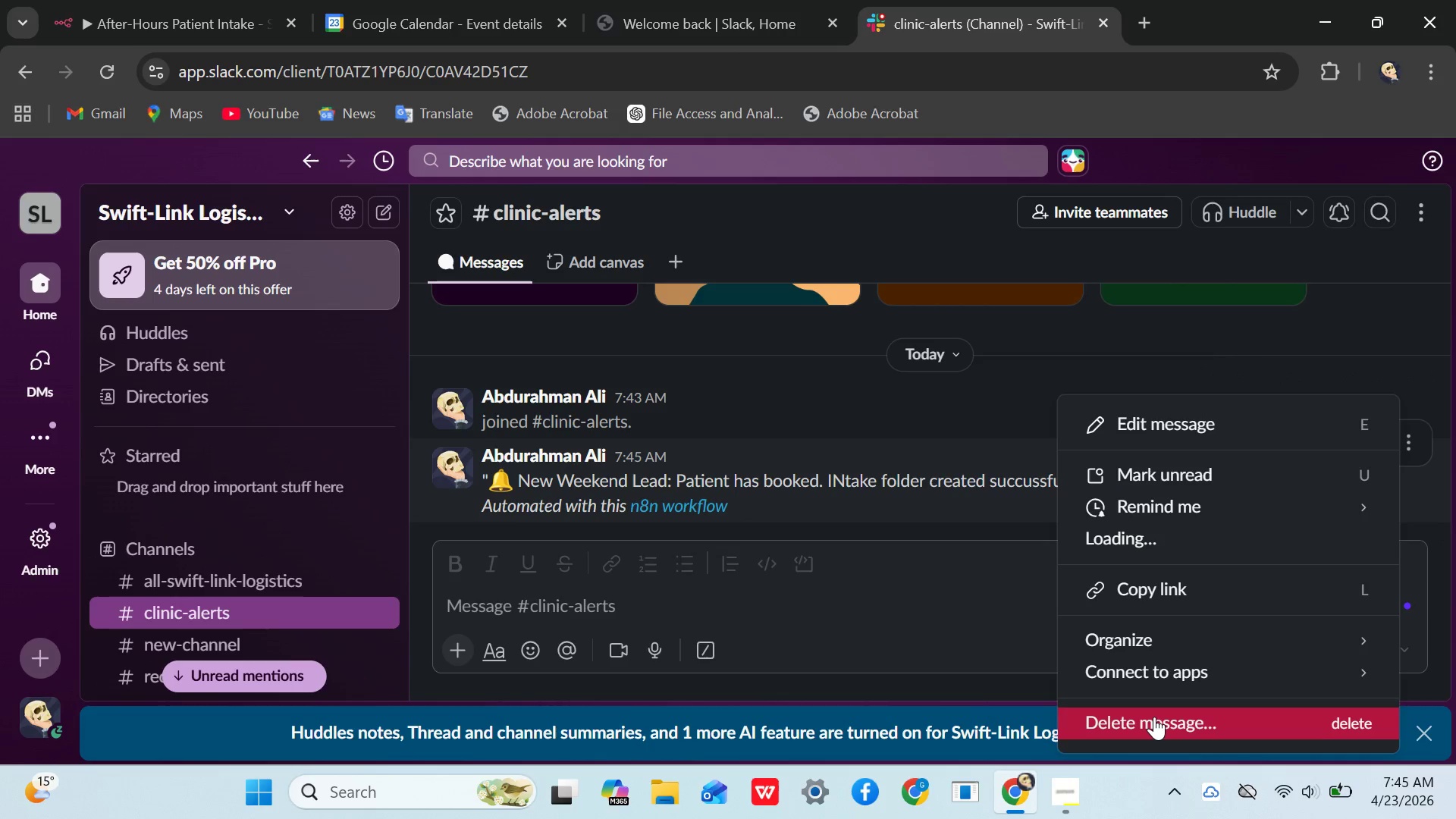 
left_click([1154, 717])
 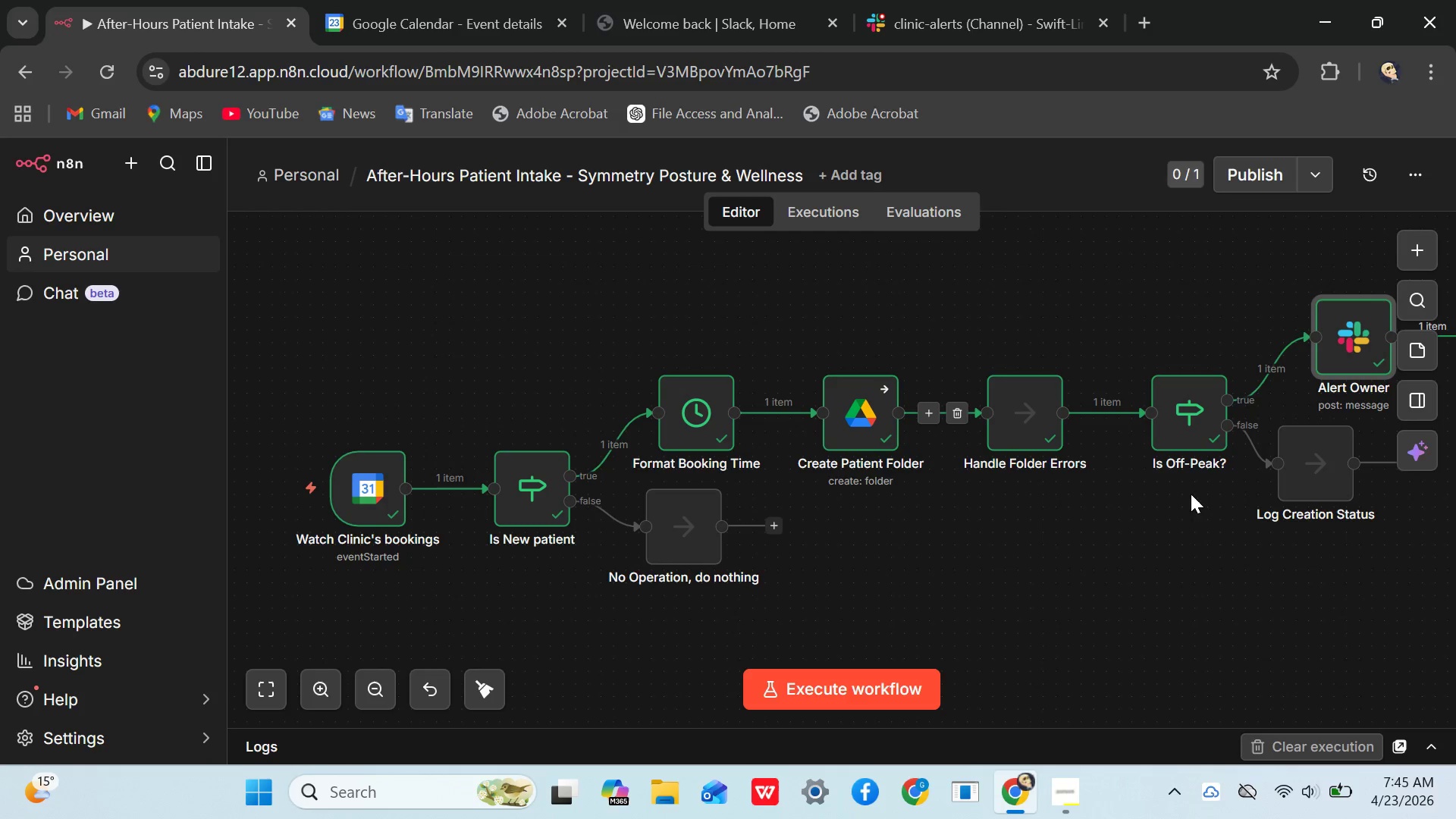 
double_click([1345, 364])
 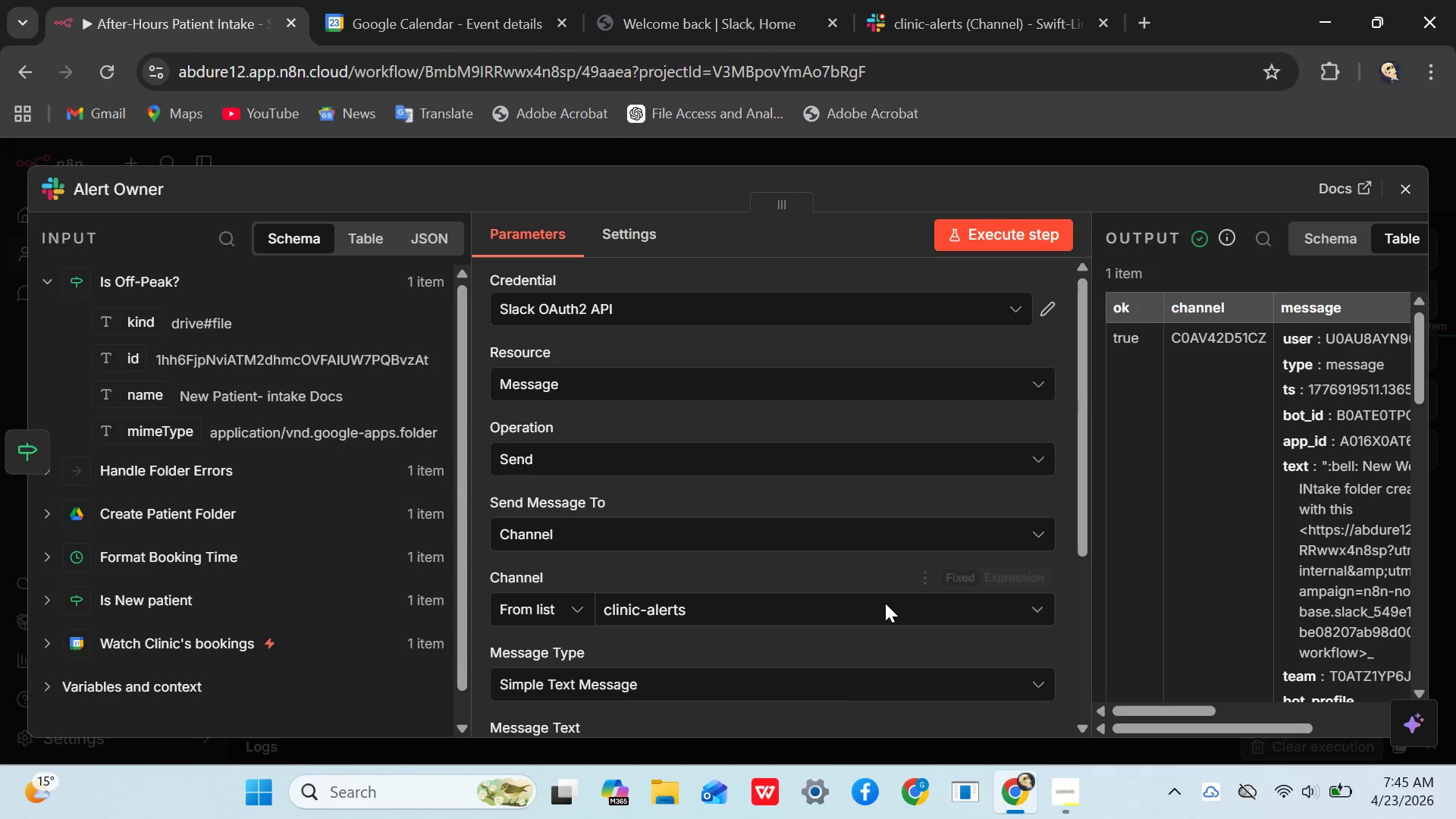 
scroll: coordinate [673, 615], scroll_direction: down, amount: 4.0
 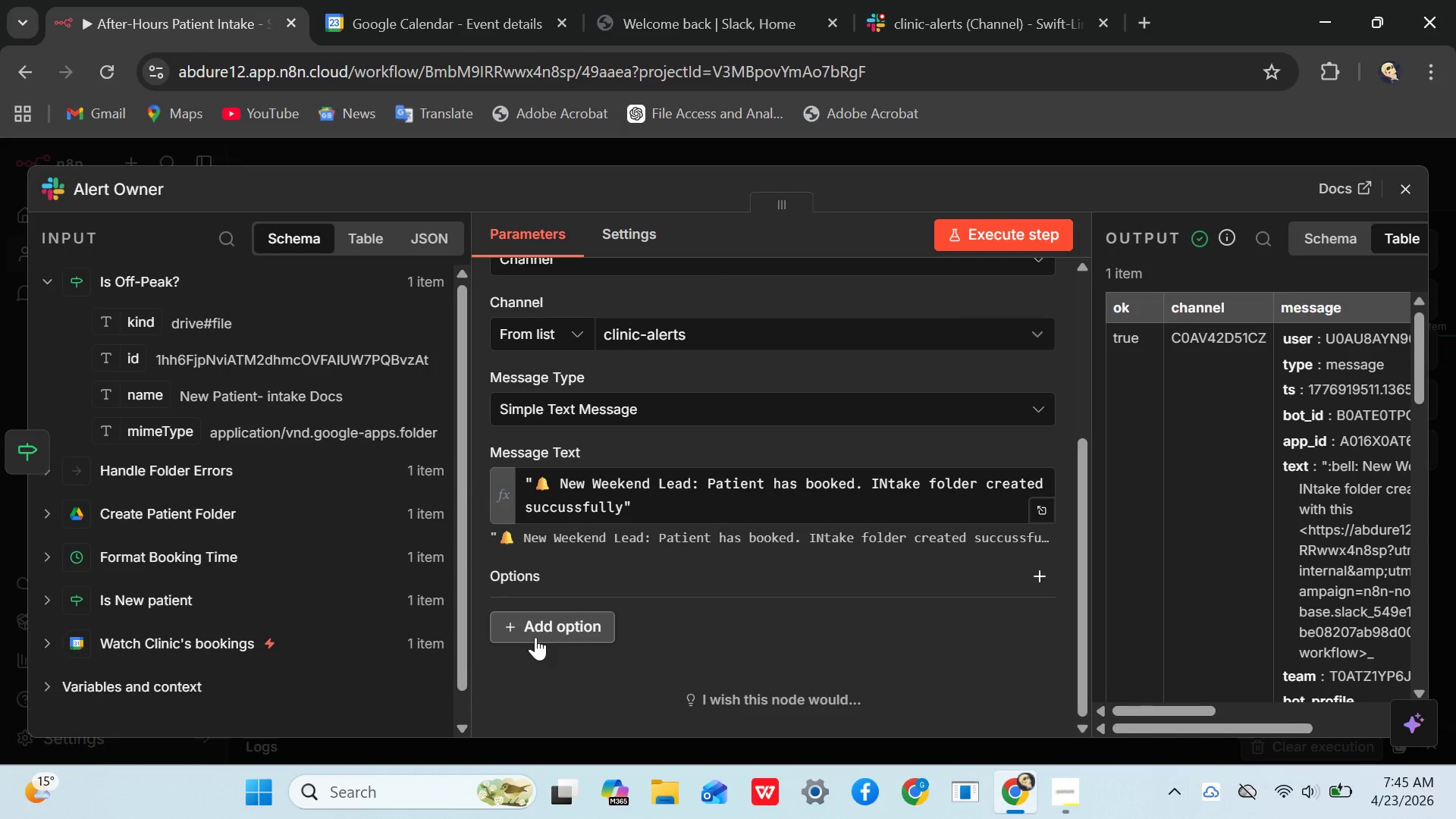 
left_click([535, 637])
 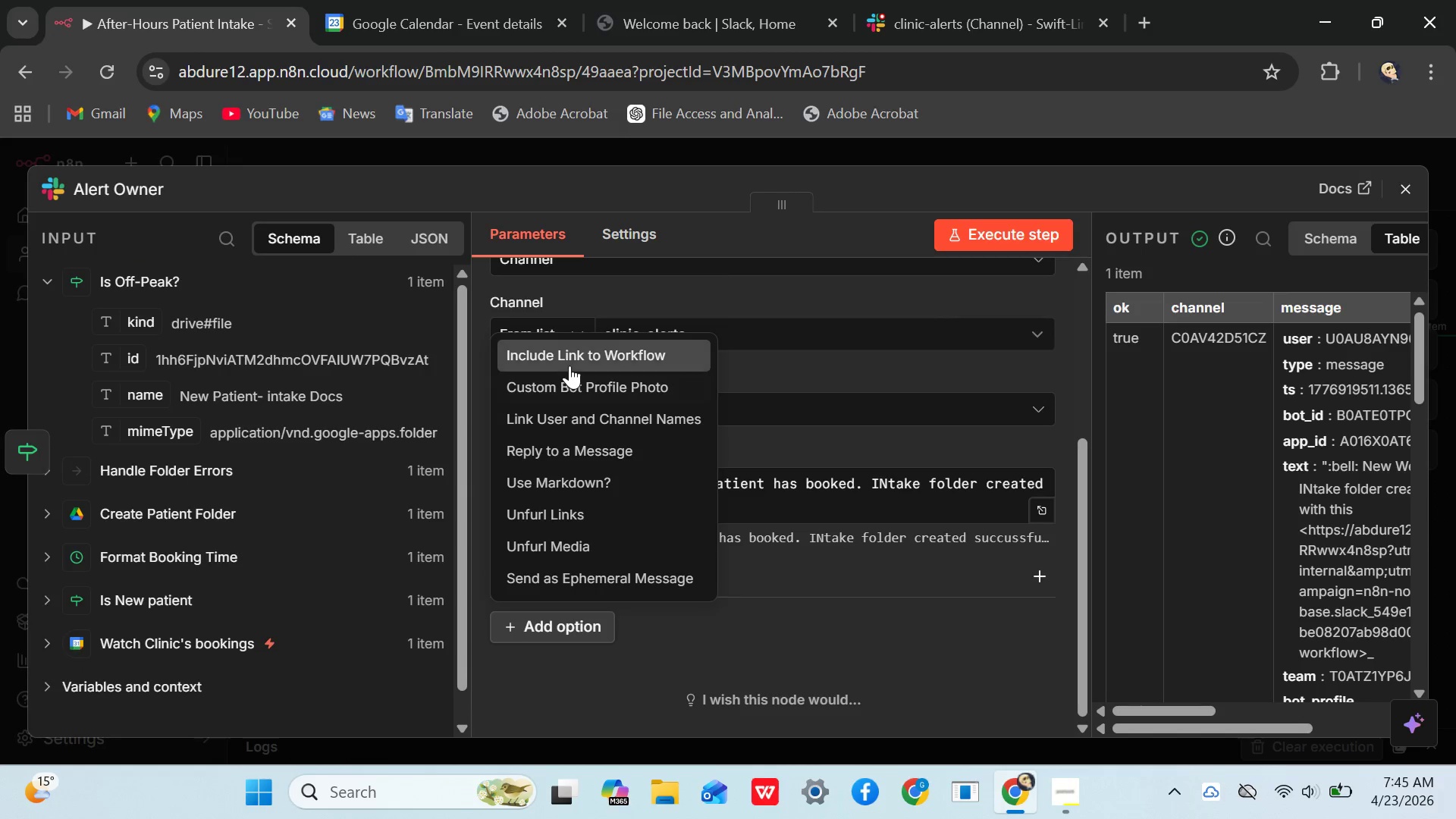 
left_click([570, 366])
 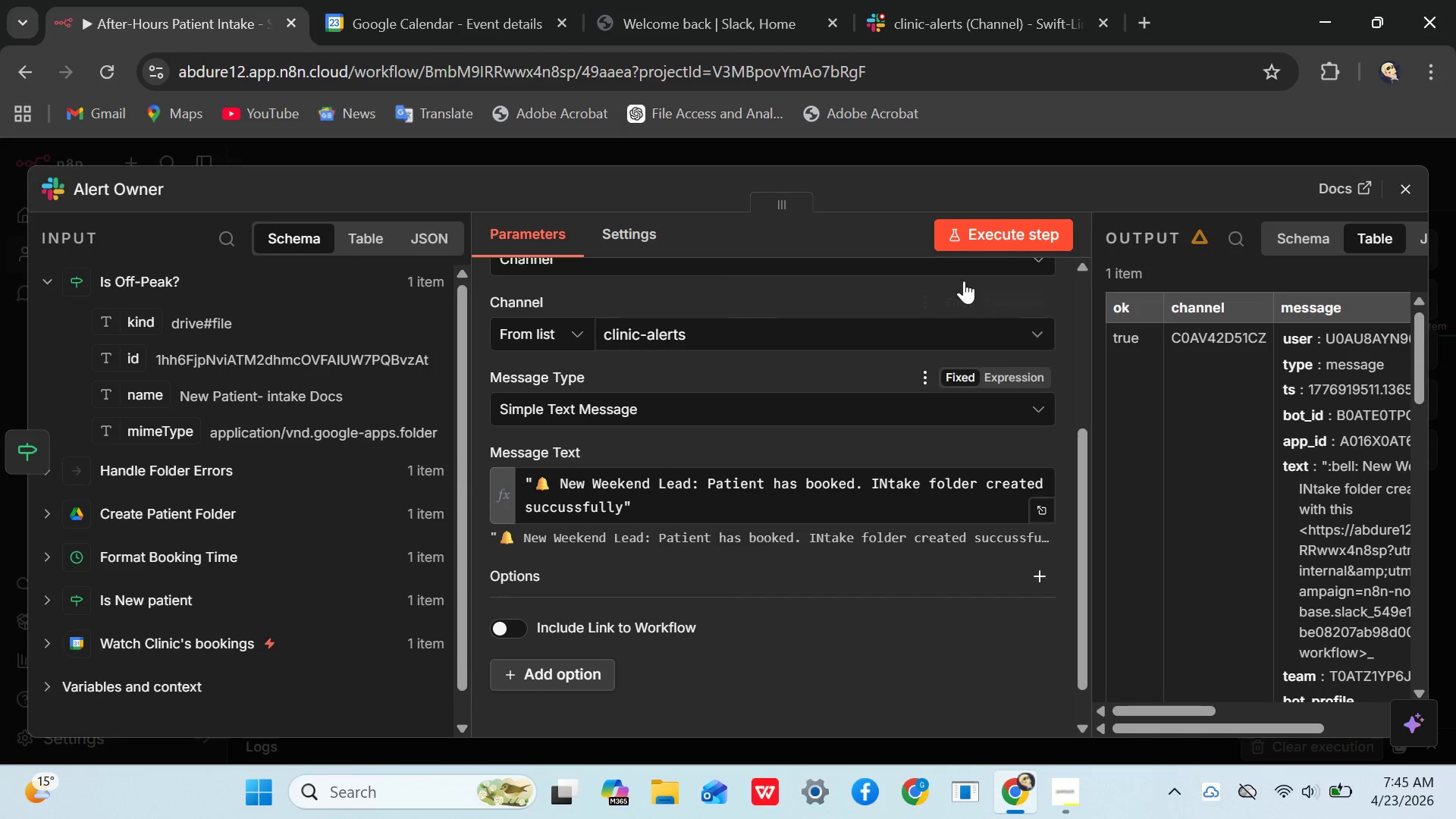 
left_click([980, 247])
 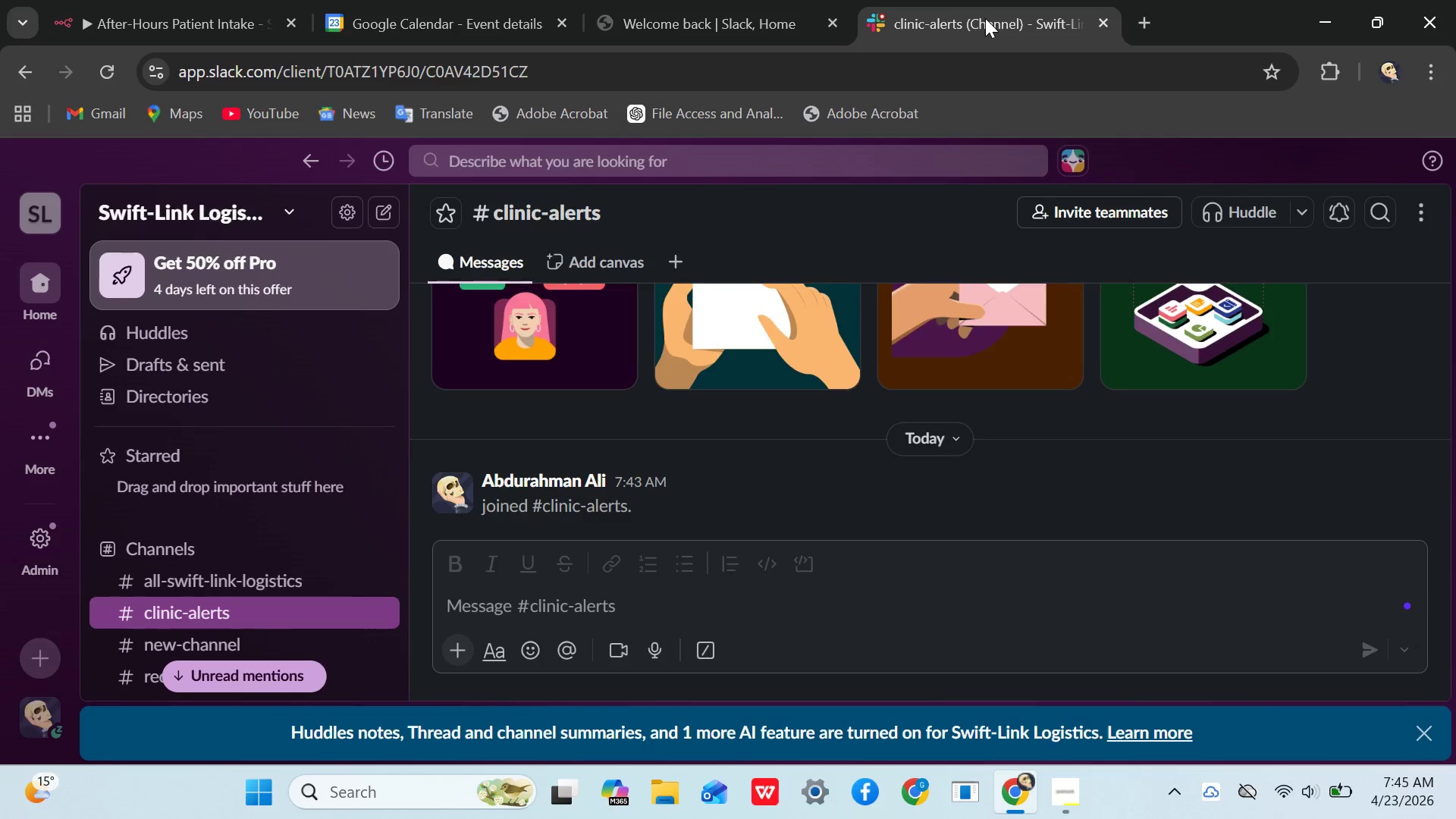 
scroll: coordinate [833, 465], scroll_direction: down, amount: 2.0
 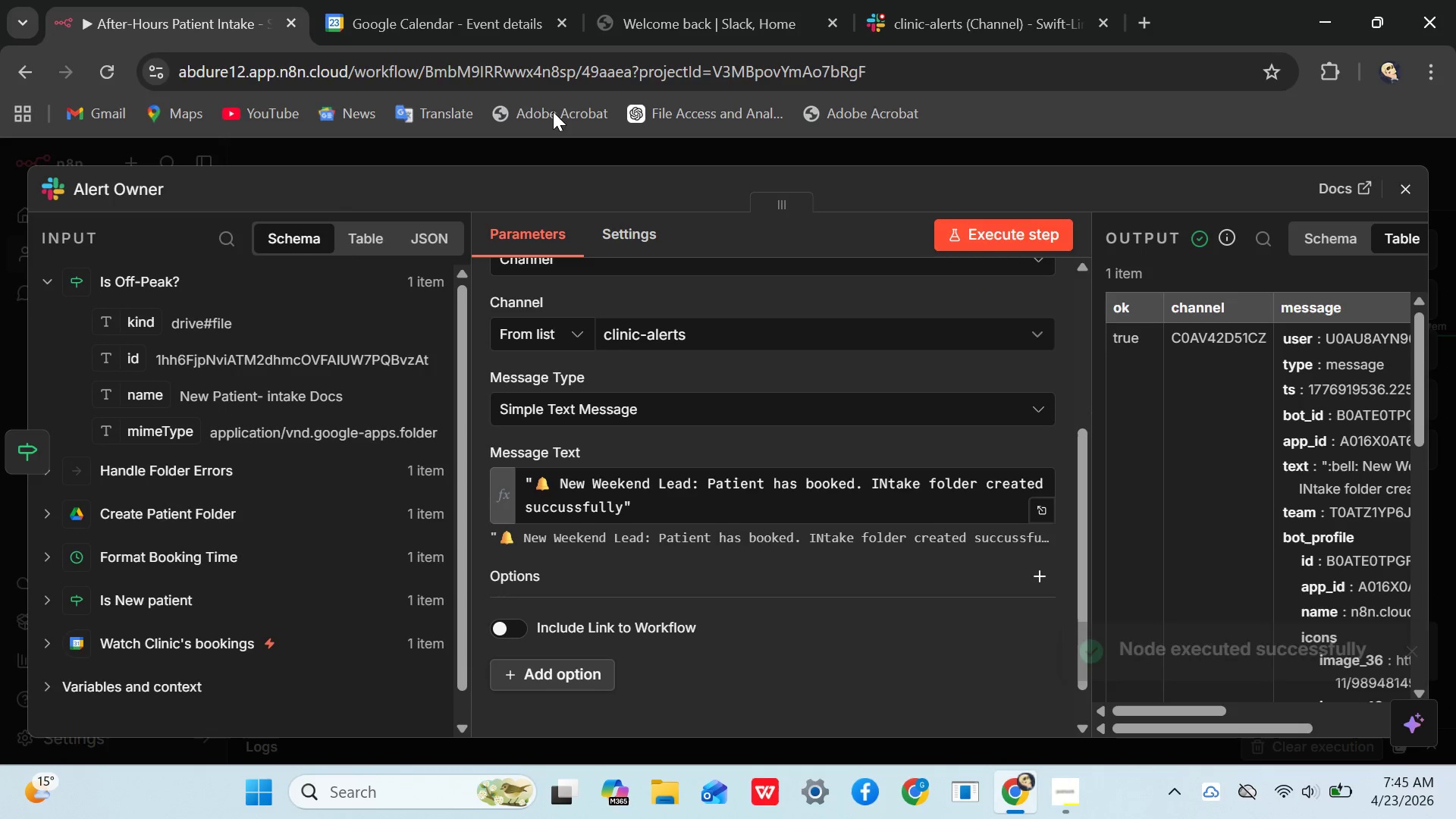 
scroll: coordinate [720, 388], scroll_direction: up, amount: 9.0
 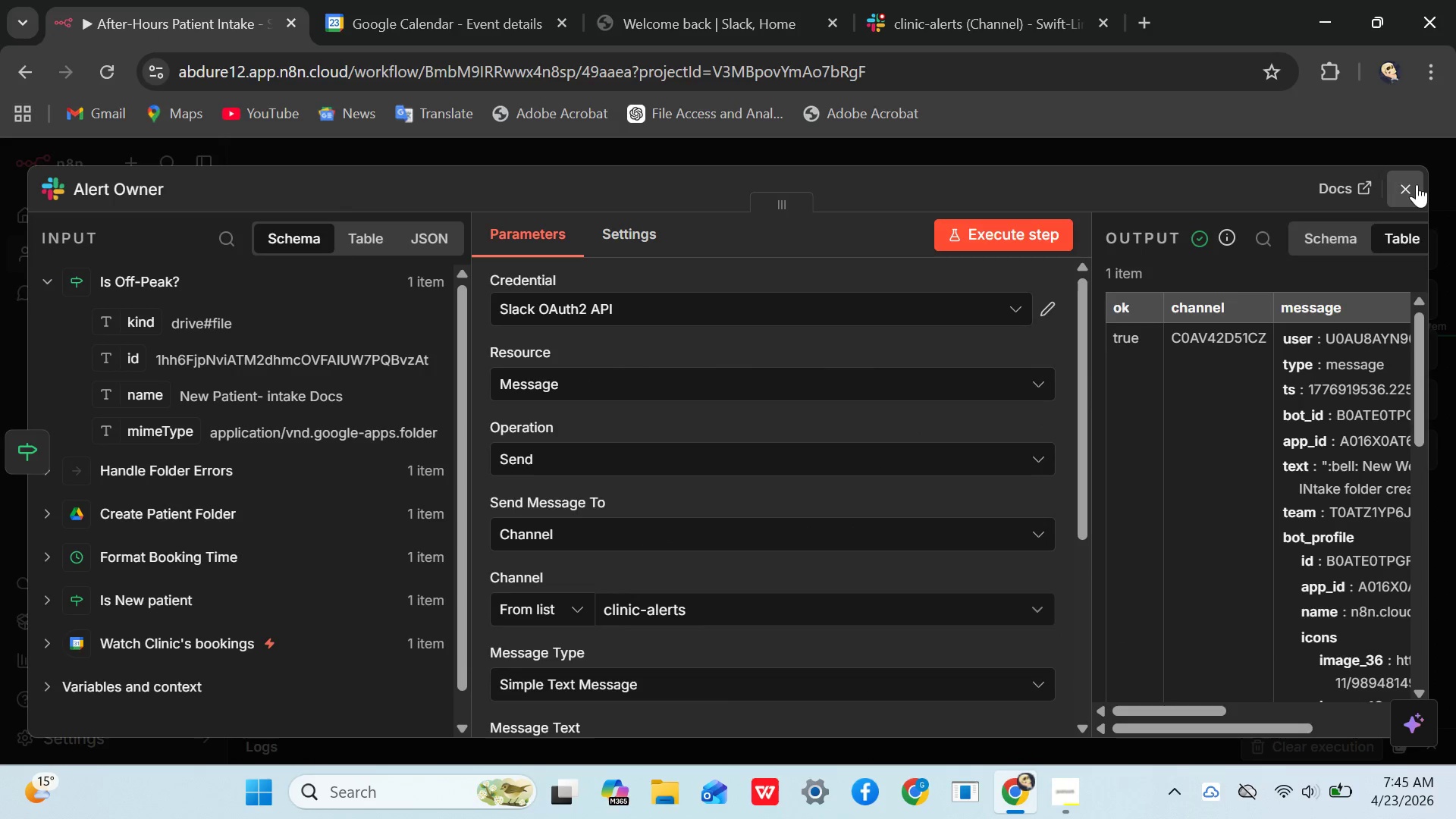 